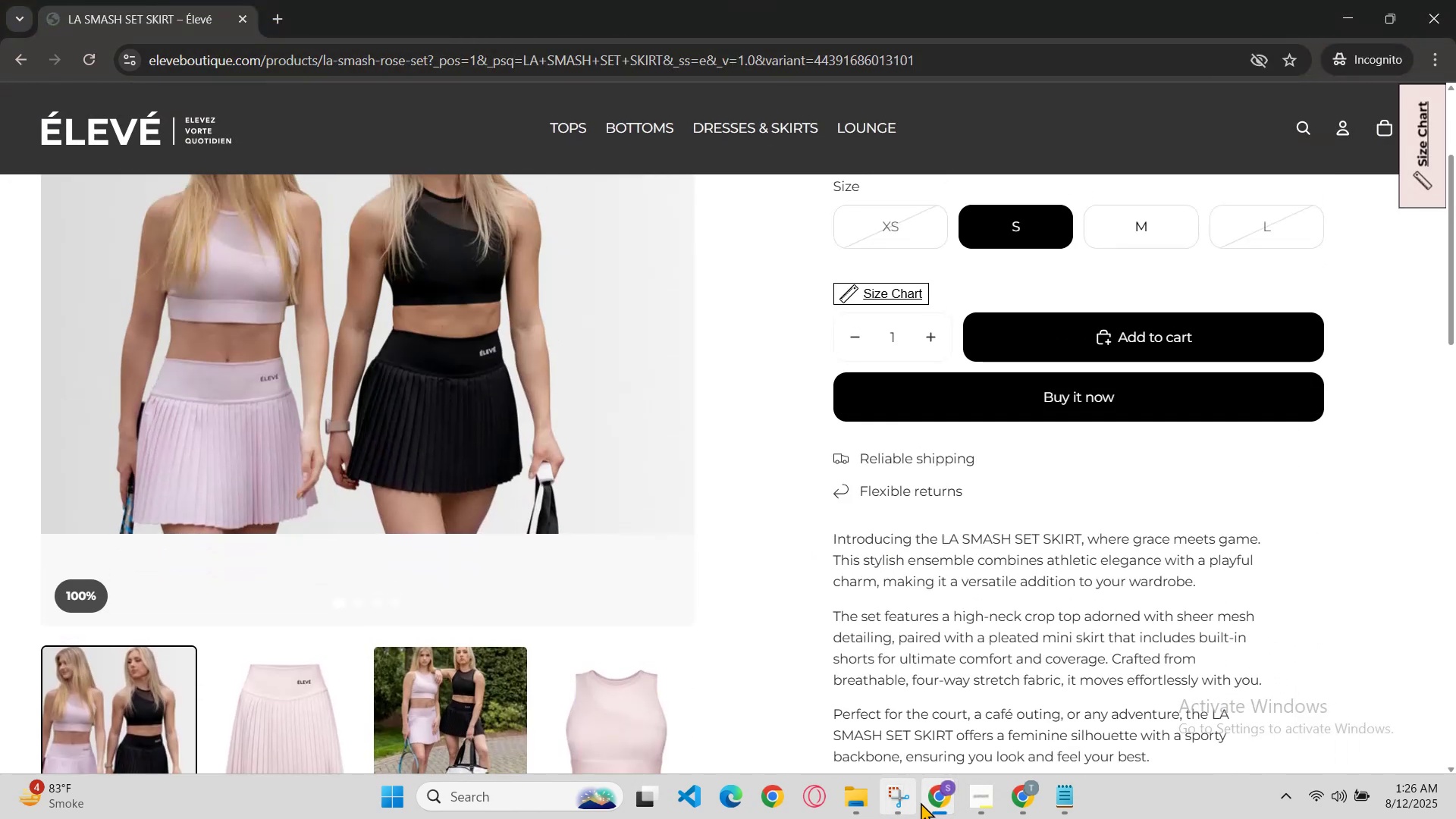 
left_click([933, 801])
 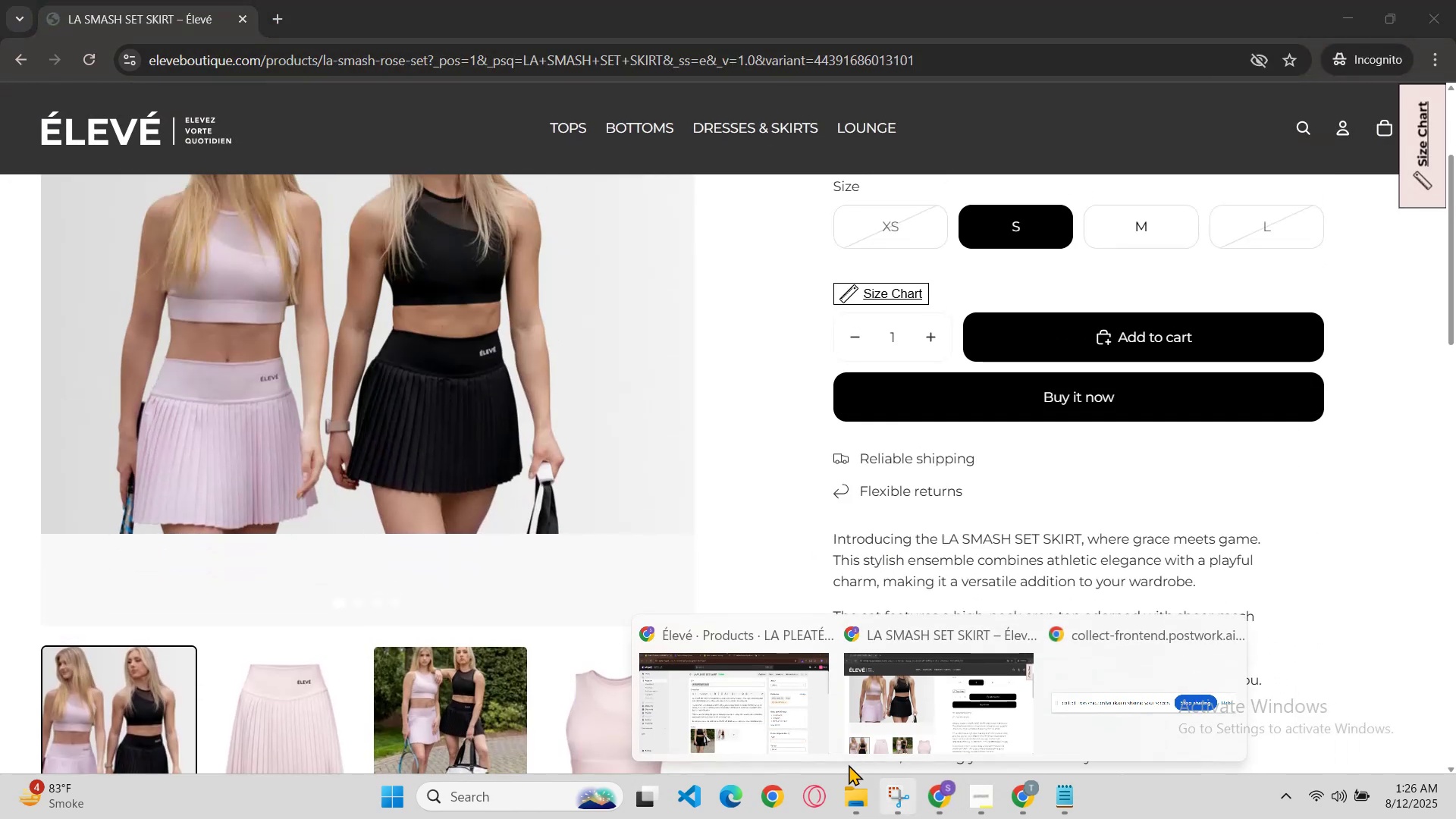 
left_click([818, 751])
 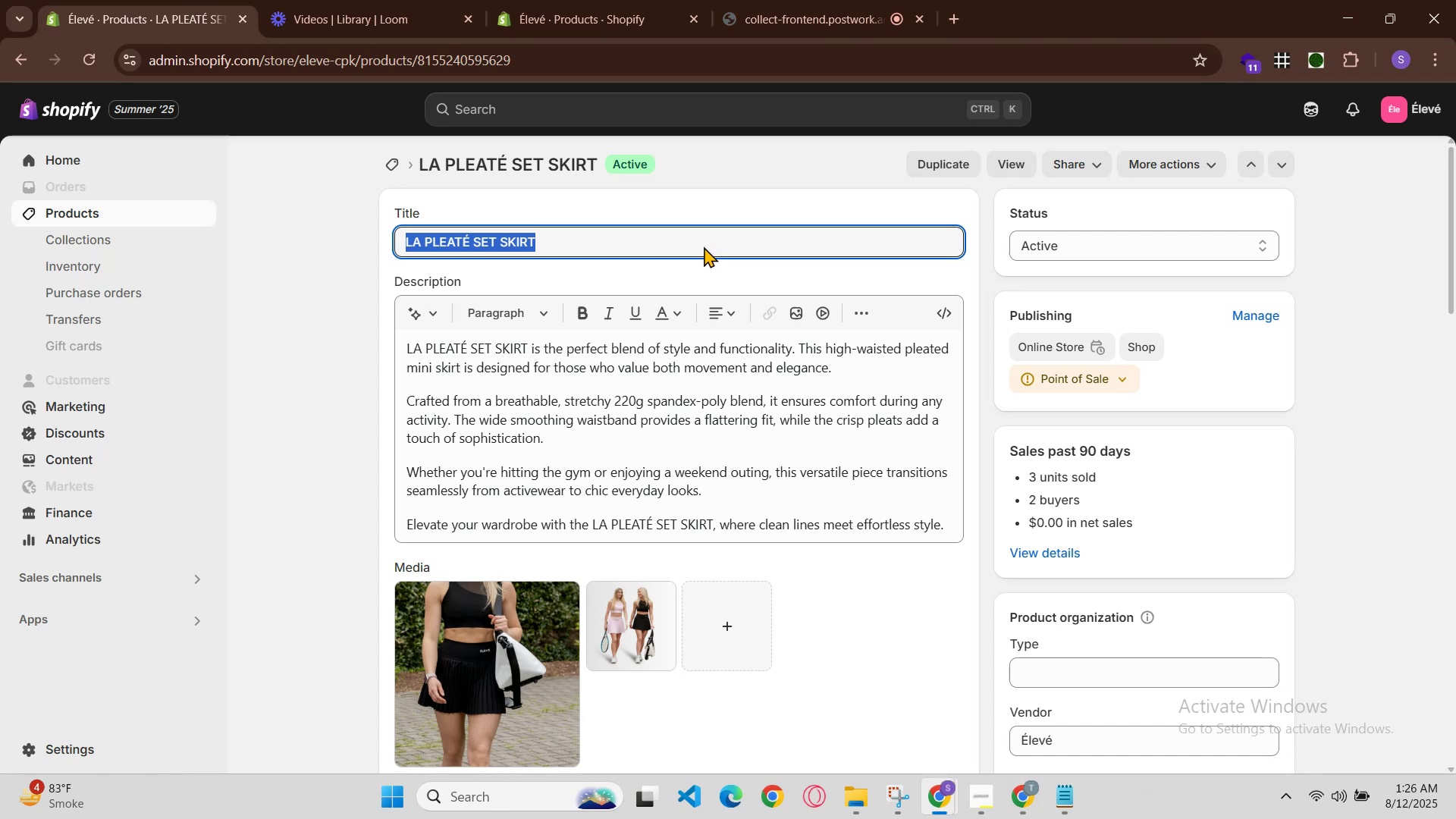 
double_click([704, 243])
 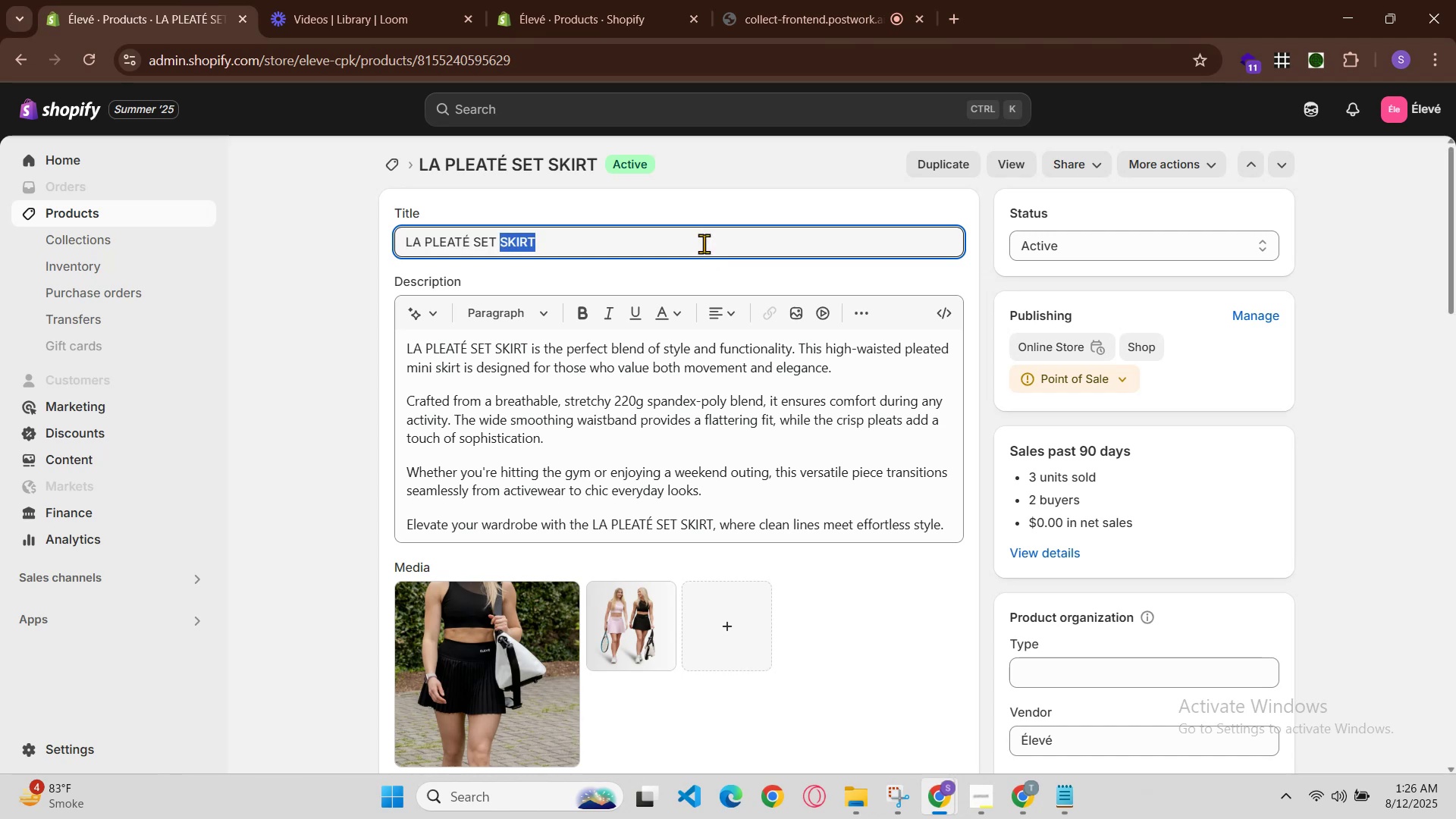 
triple_click([704, 243])
 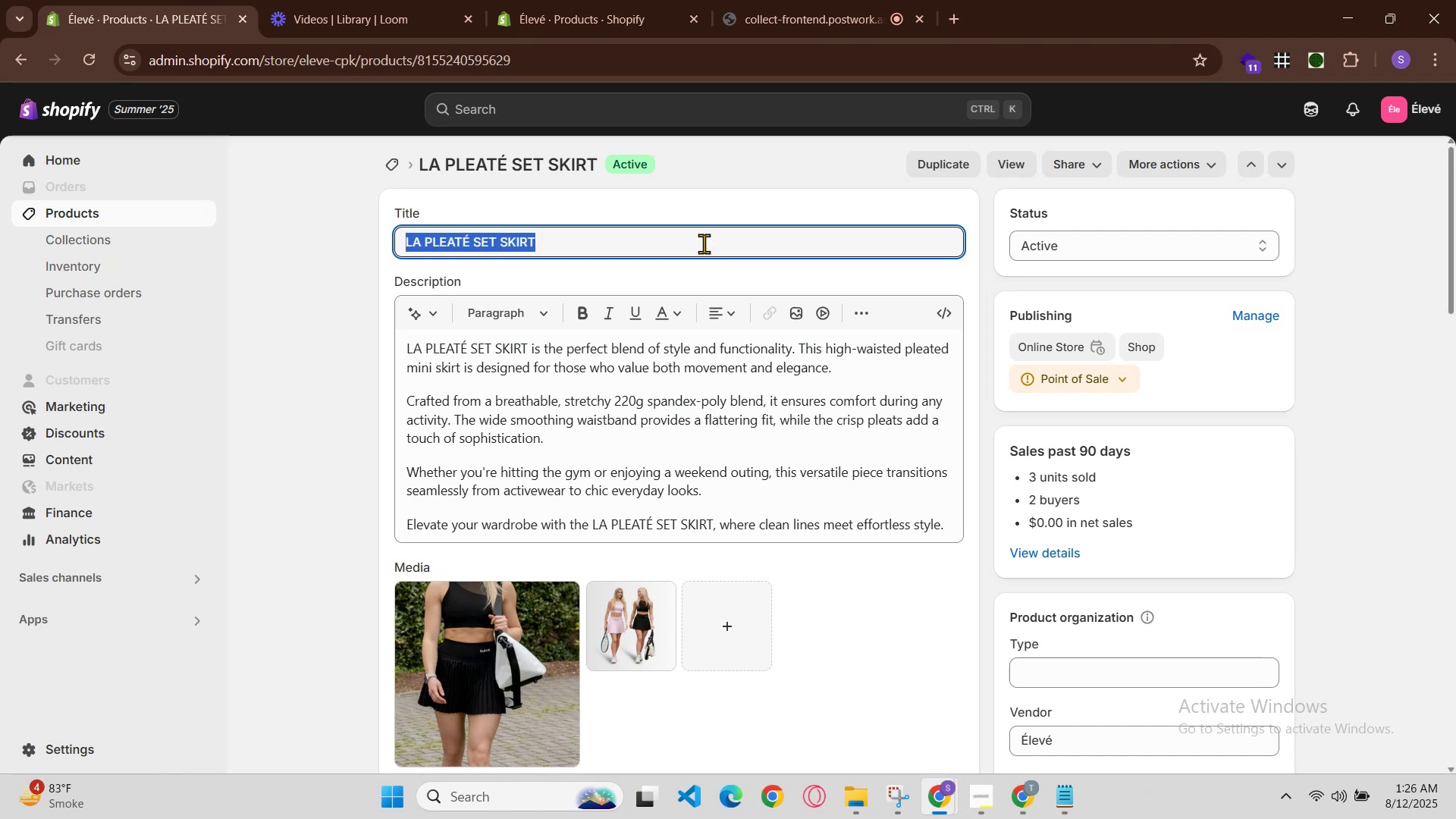 
key(Control+C)
 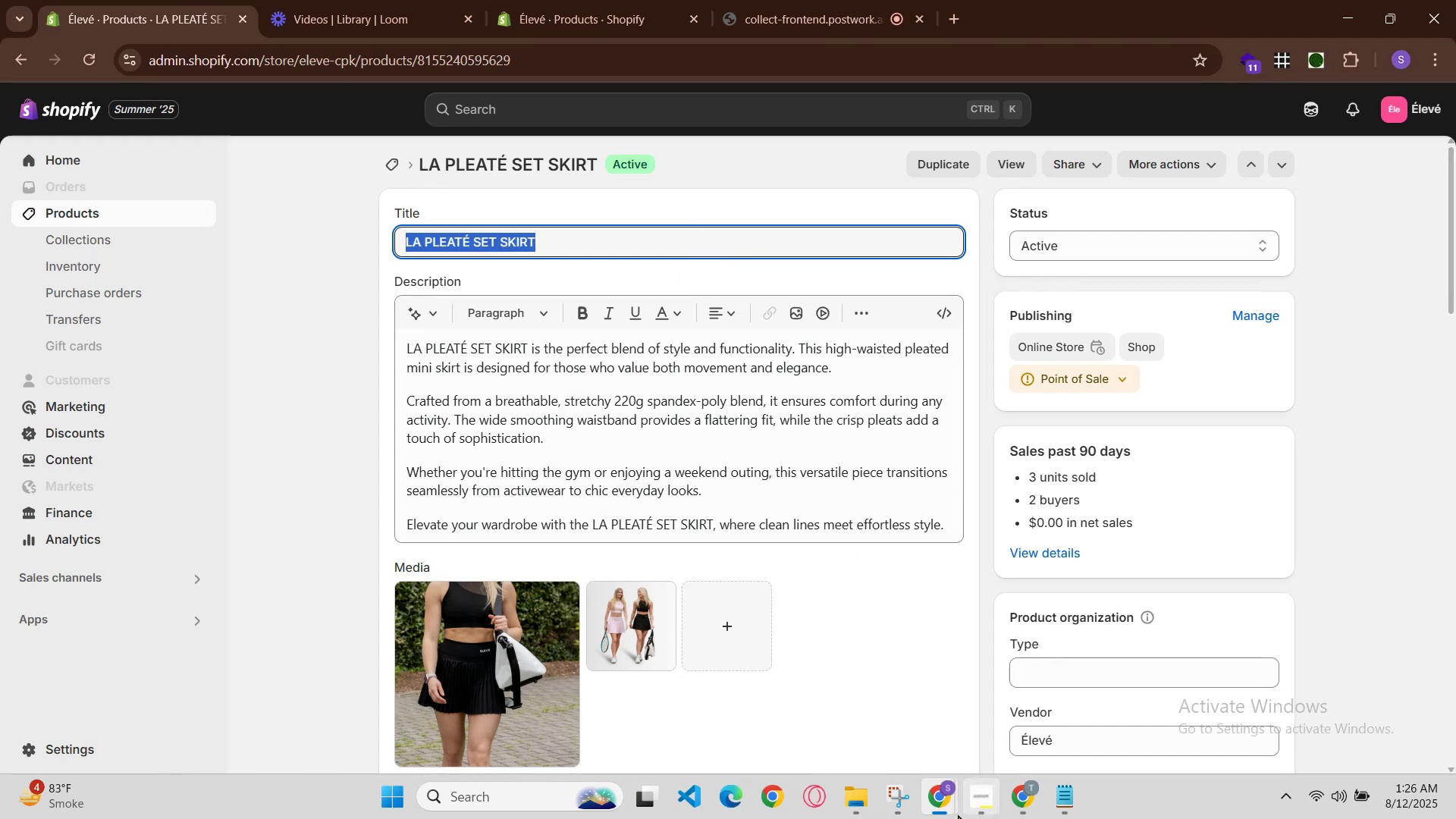 
left_click([954, 814])
 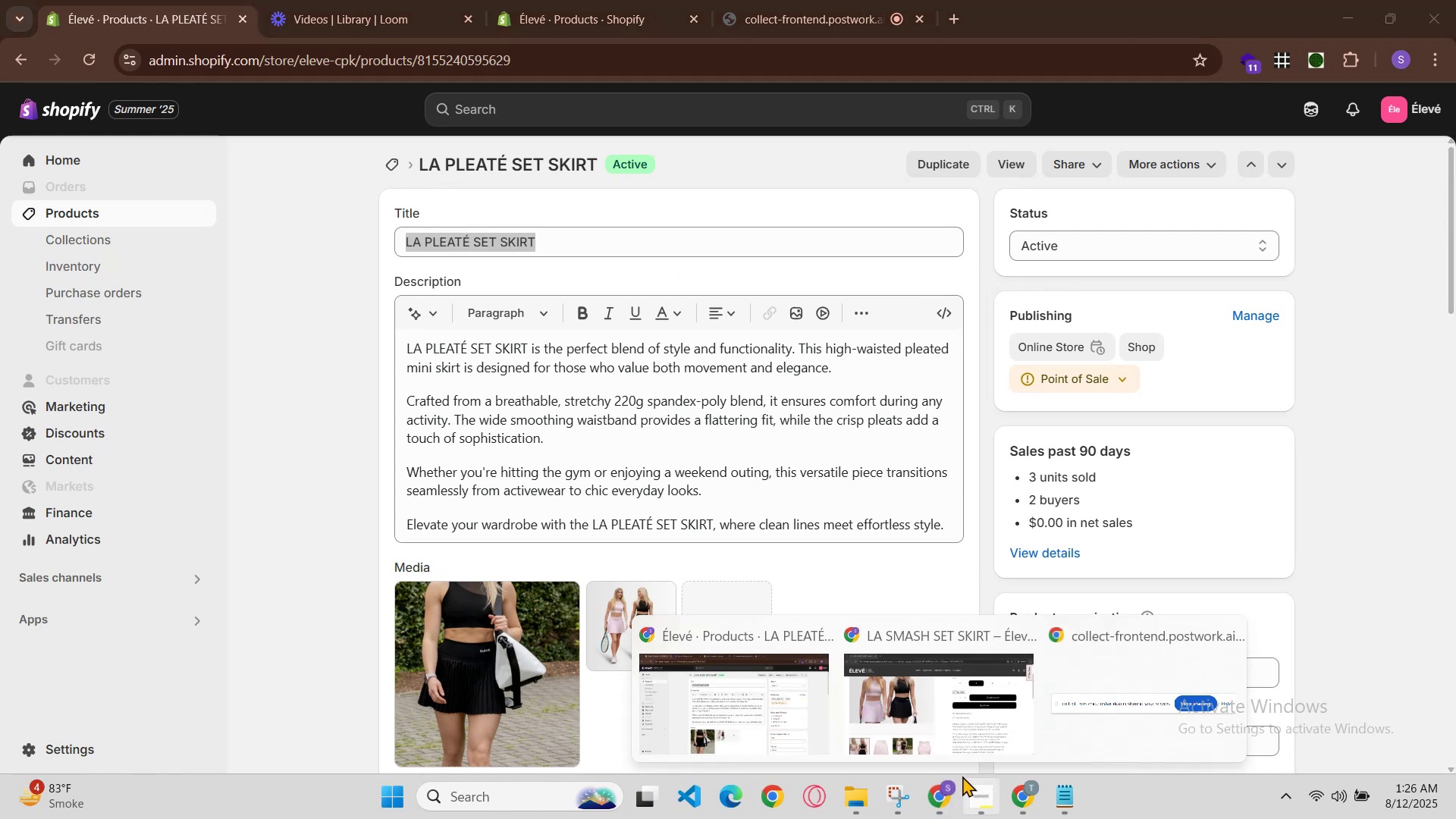 
left_click([967, 743])
 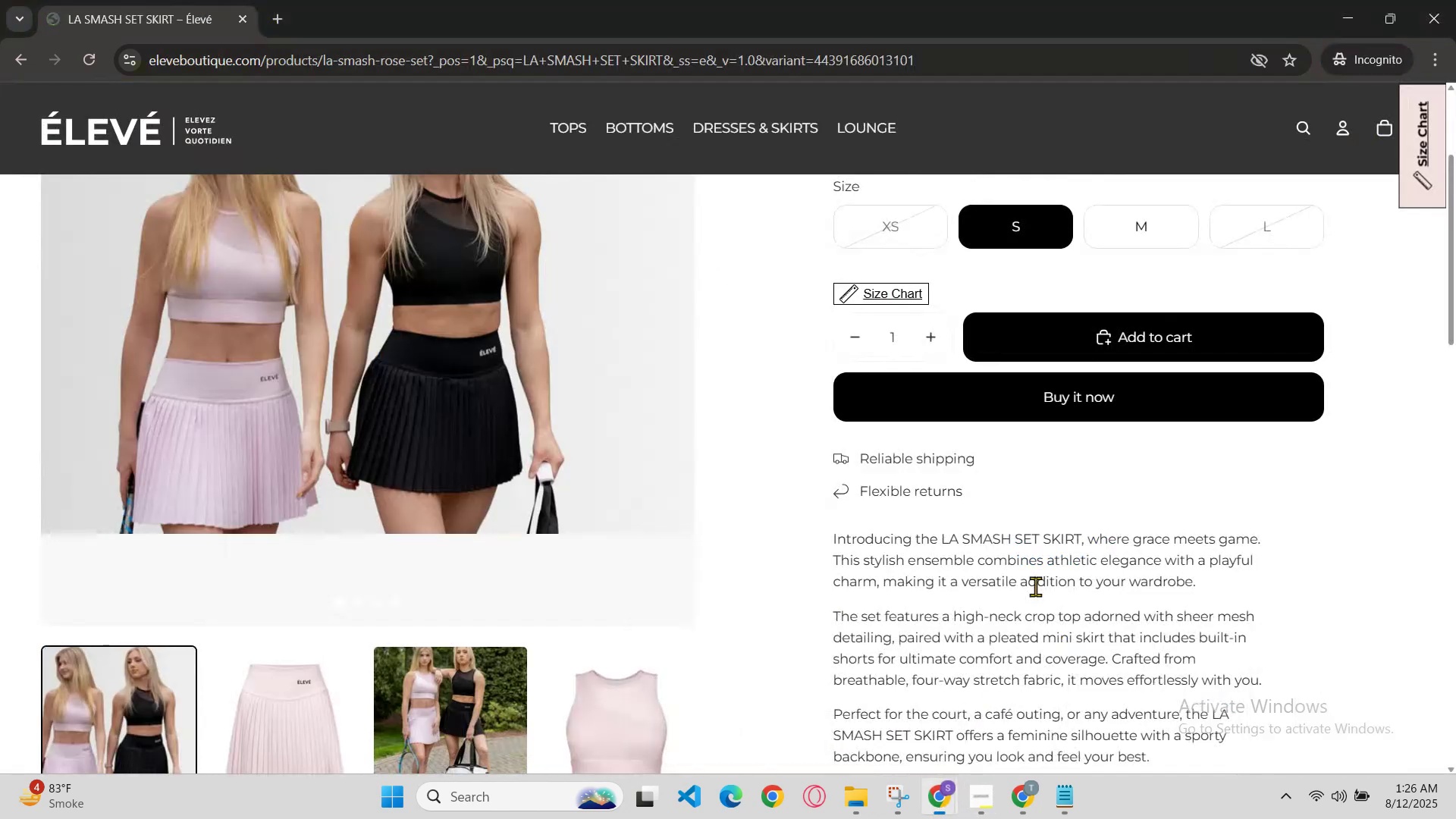 
scroll: coordinate [1109, 356], scroll_direction: up, amount: 3.0
 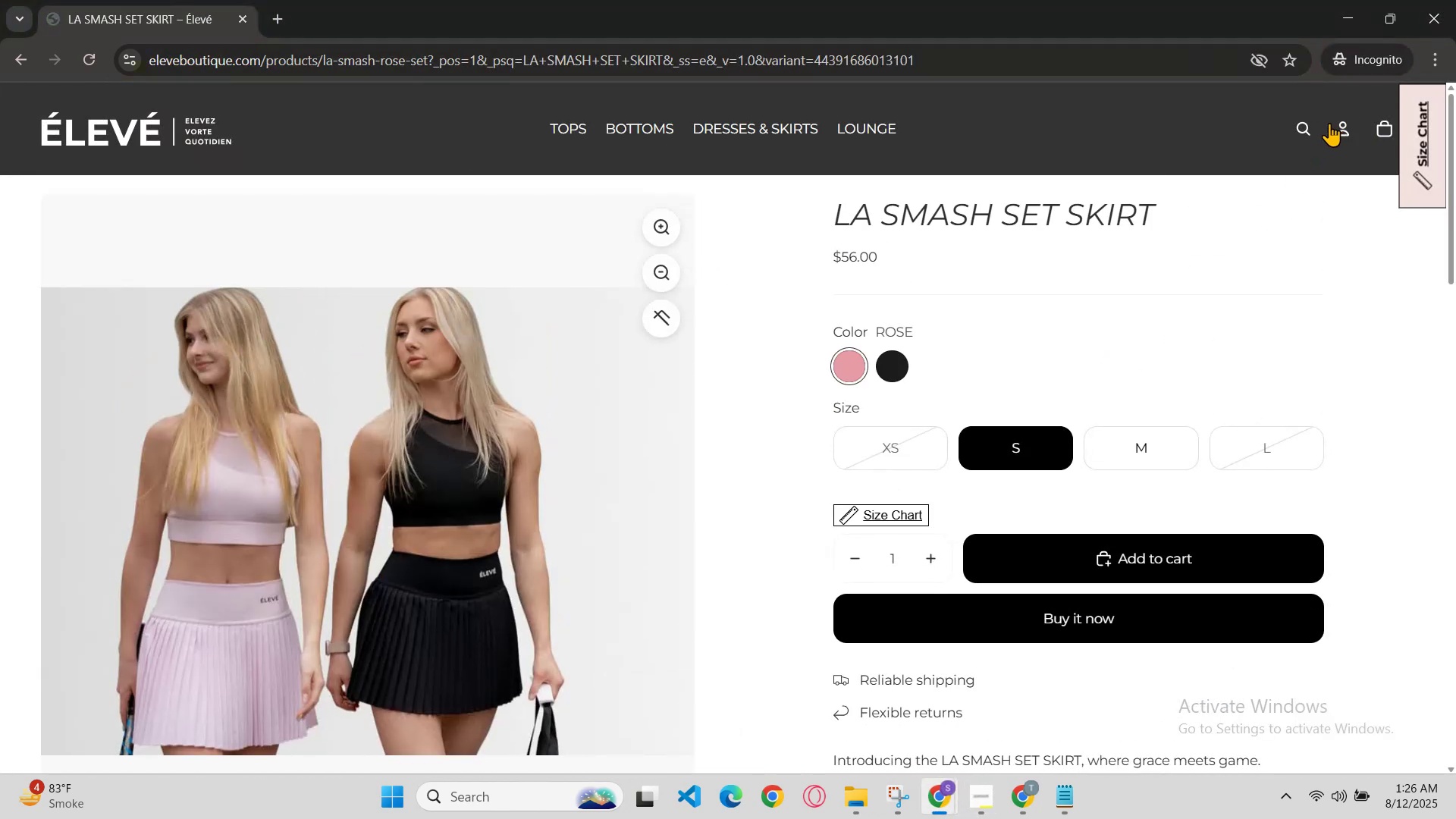 
left_click([1303, 128])
 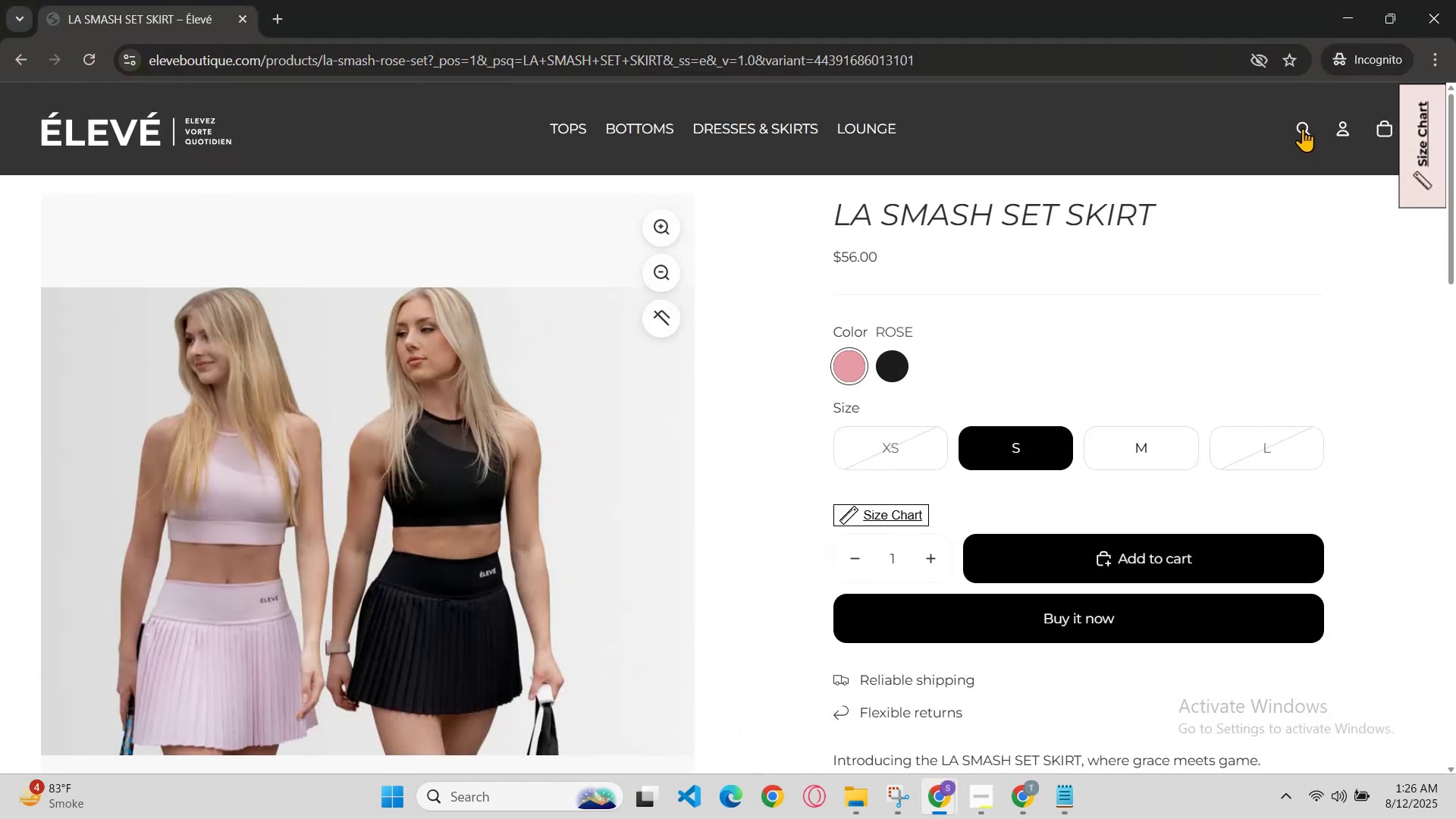 
key(Control+V)
 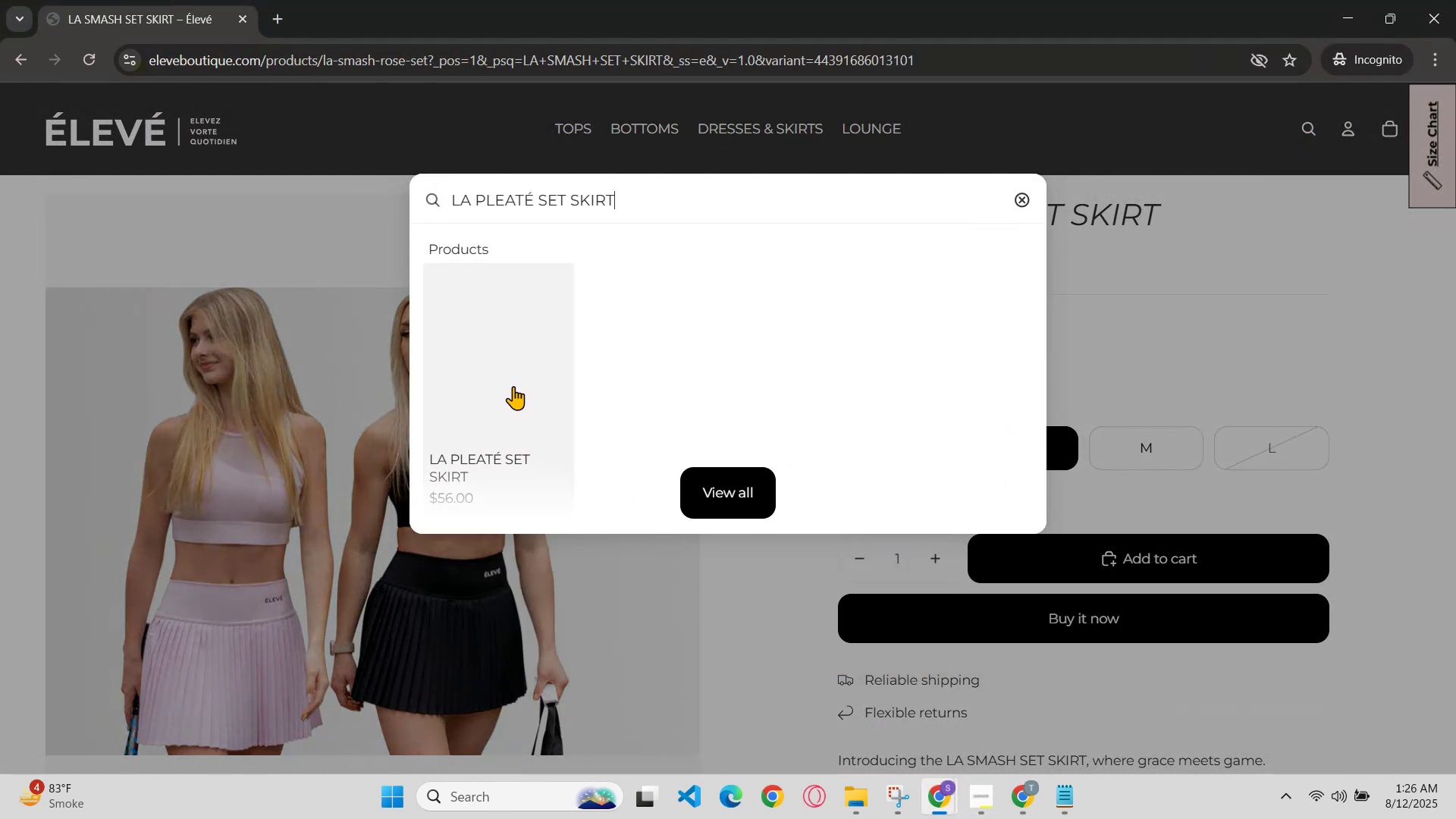 
left_click([513, 386])
 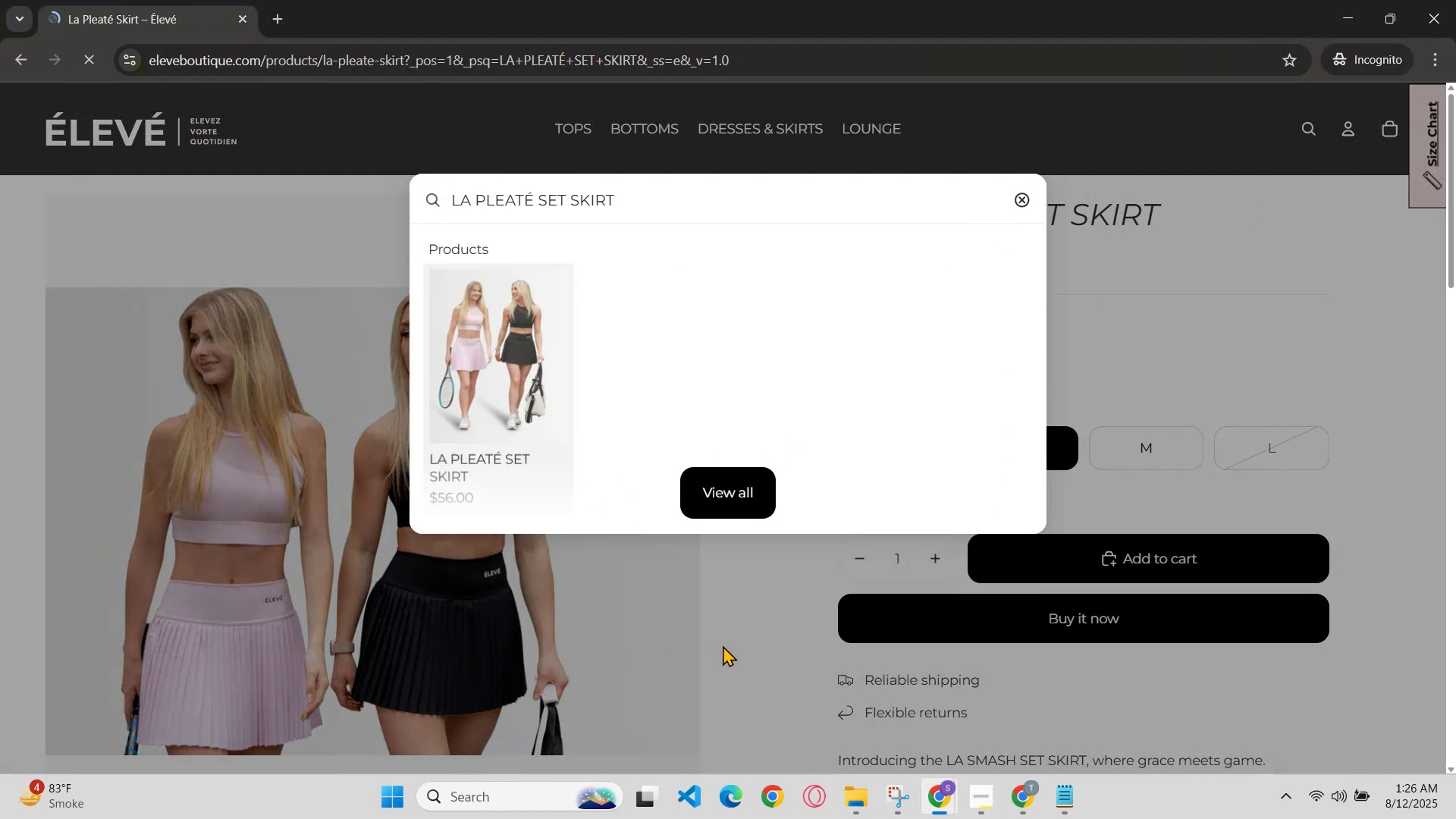 
scroll: coordinate [753, 638], scroll_direction: none, amount: 0.0
 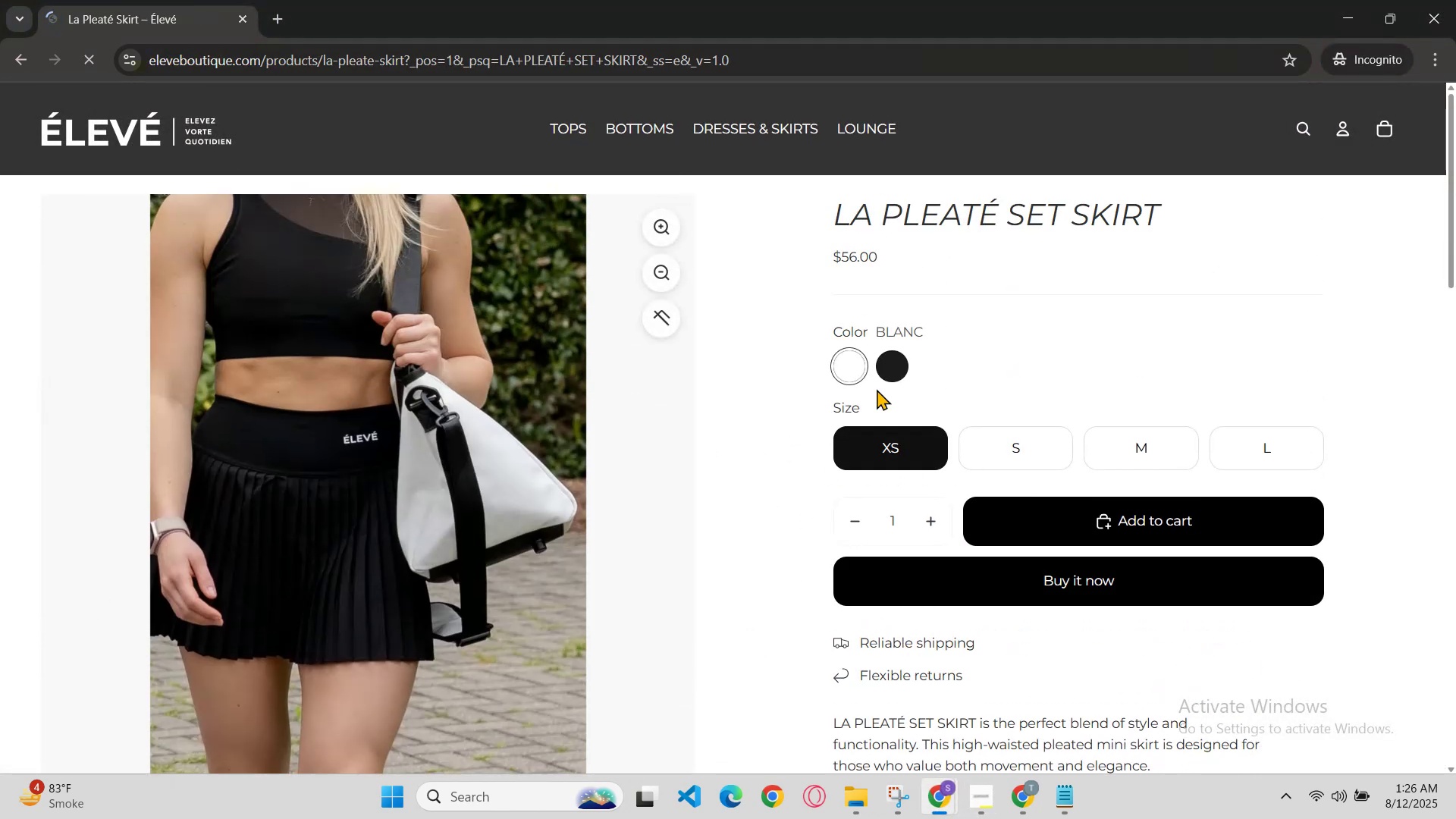 
left_click([899, 350])
 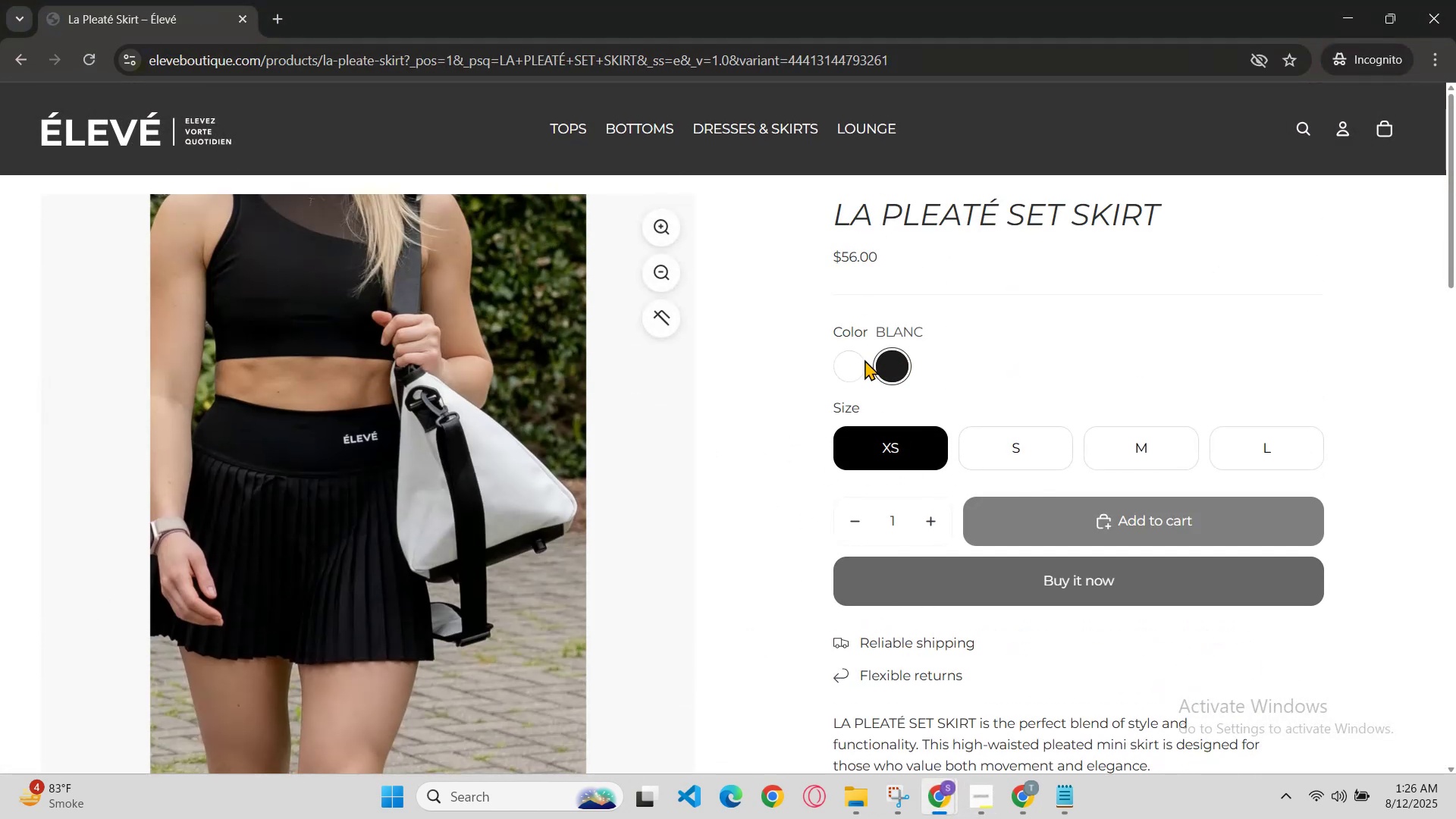 
left_click([861, 359])
 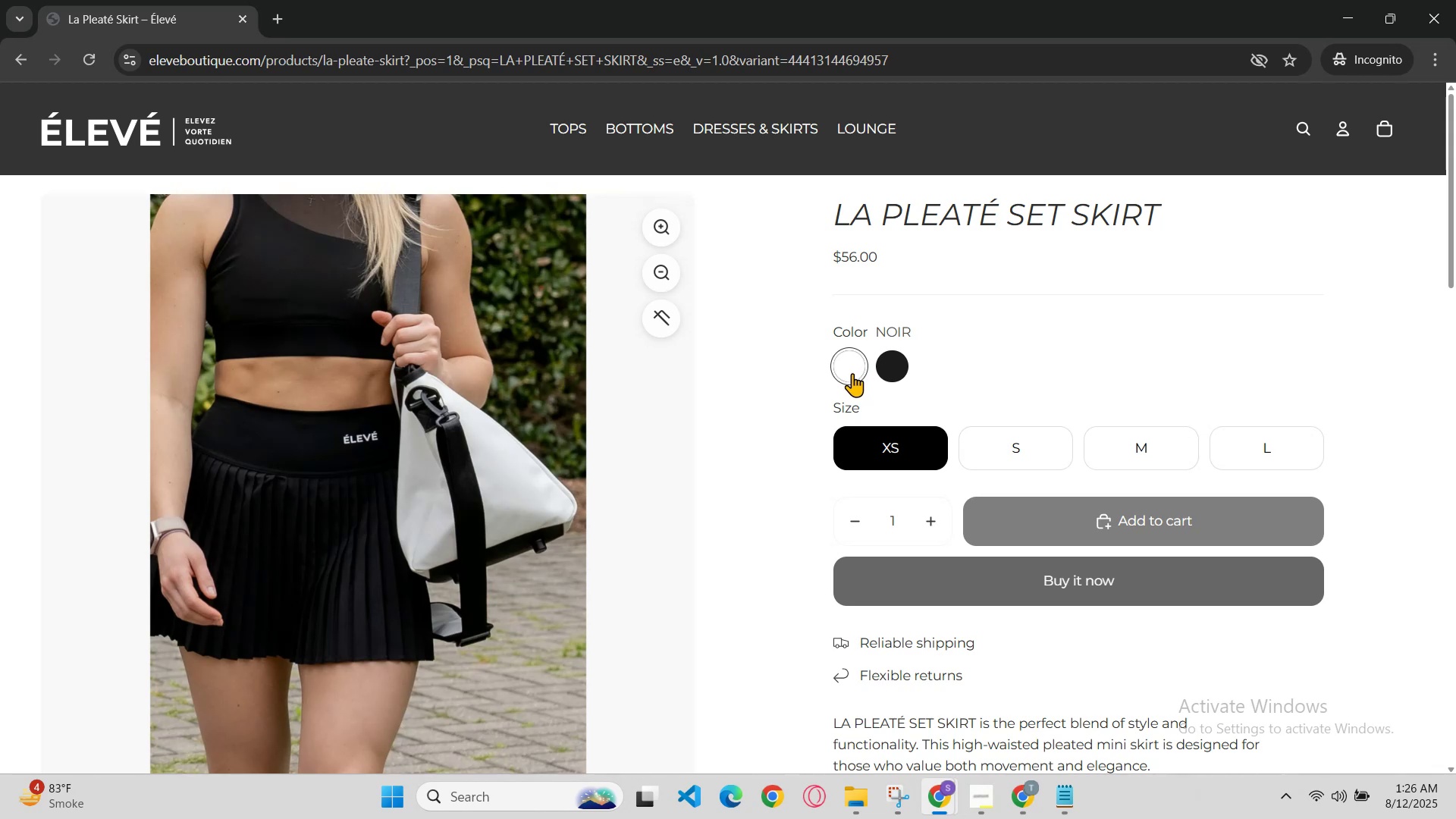 
scroll: coordinate [846, 407], scroll_direction: down, amount: 1.0
 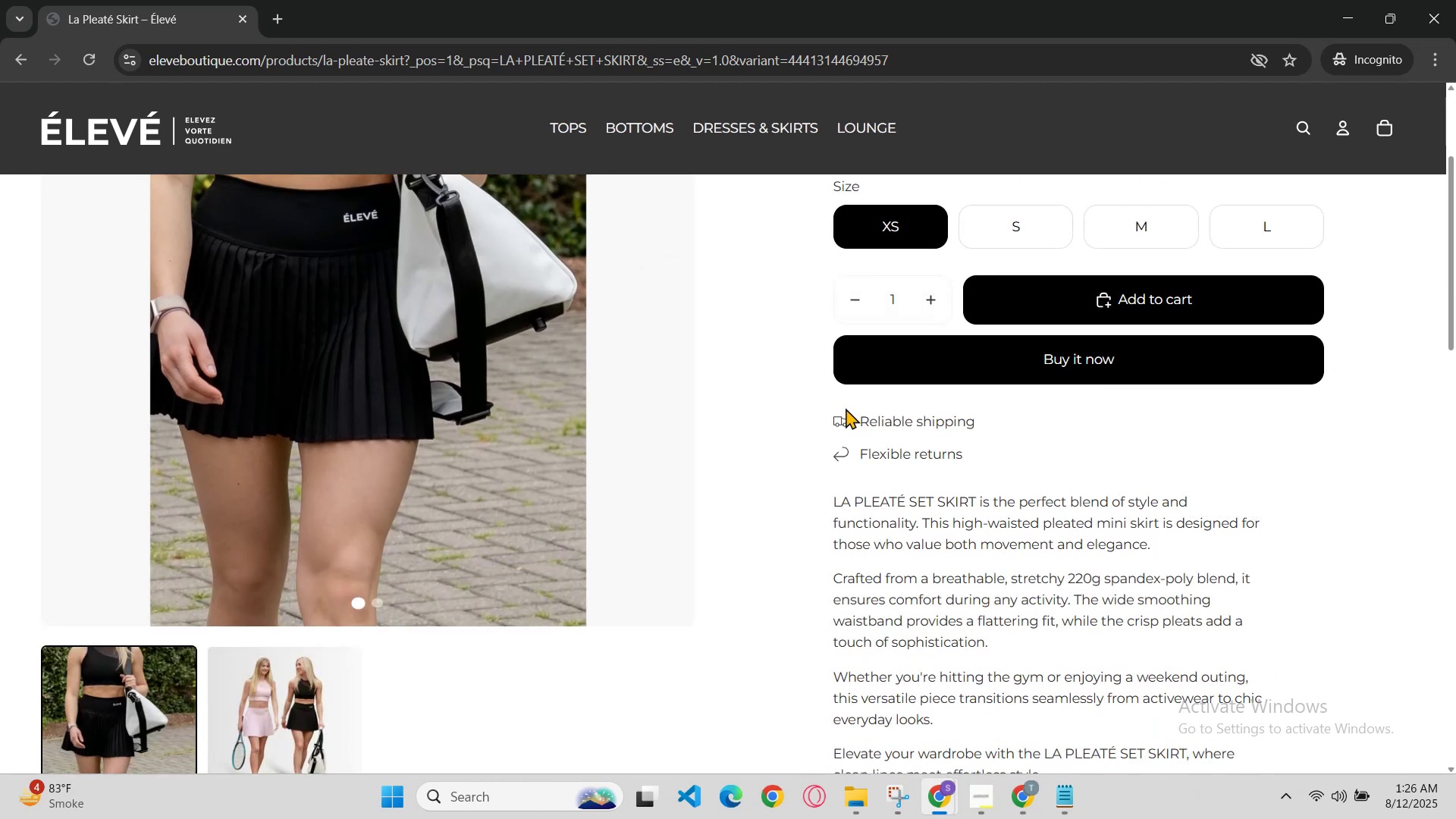 
scroll: coordinate [846, 410], scroll_direction: up, amount: 1.0
 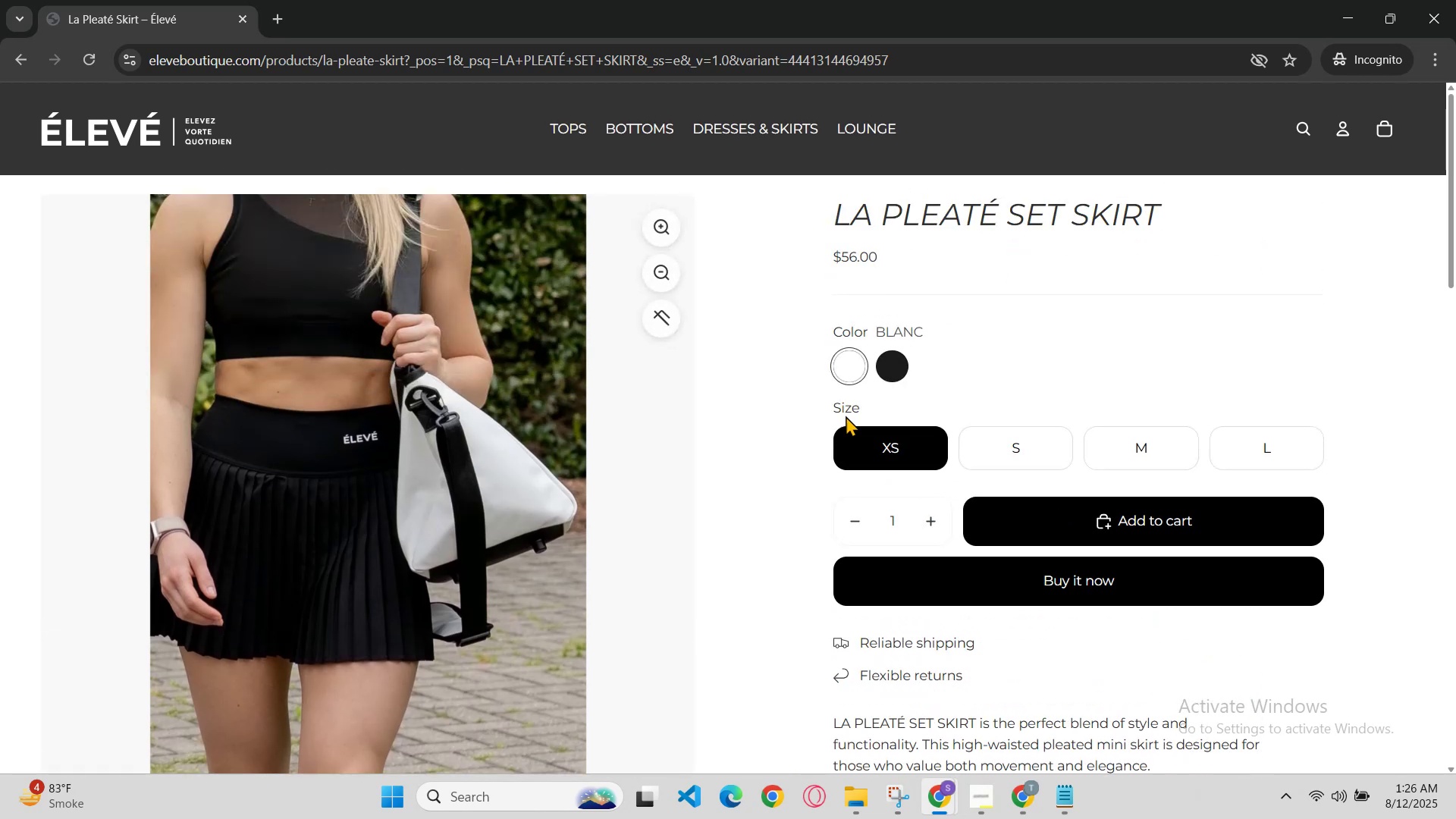 
scroll: coordinate [846, 416], scroll_direction: down, amount: 2.0
 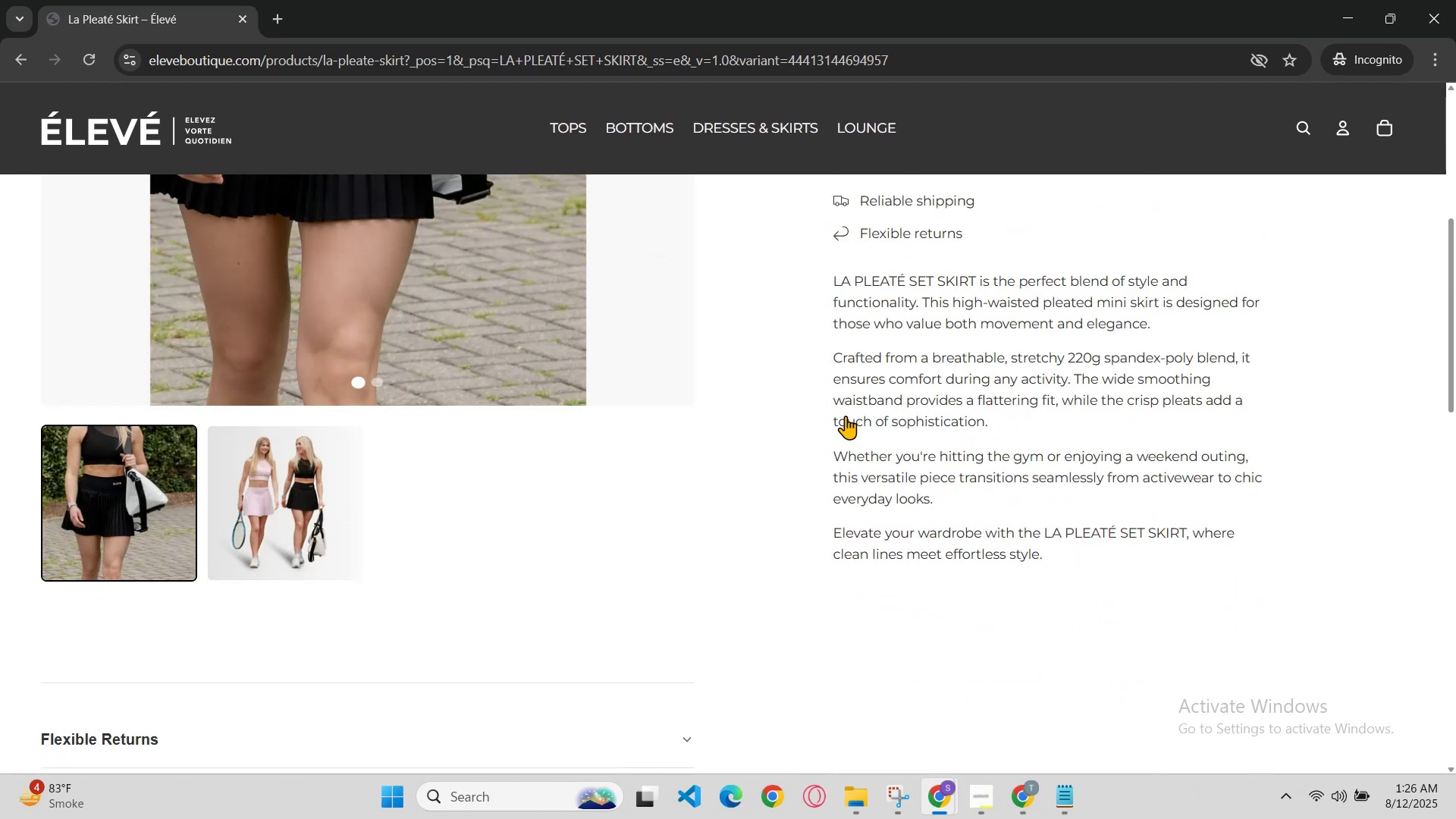 
scroll: coordinate [846, 419], scroll_direction: up, amount: 3.0
 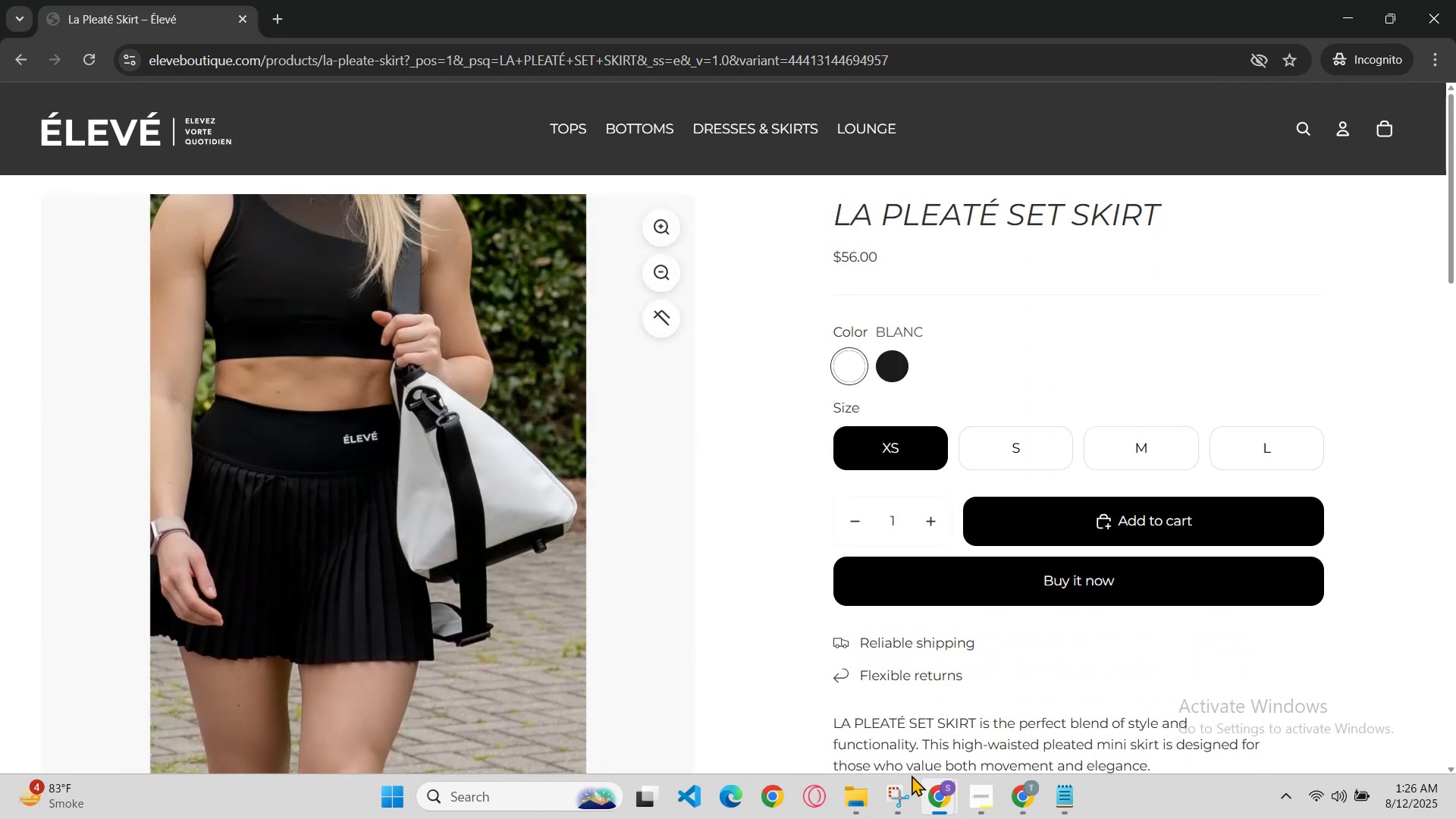 
left_click([930, 788])
 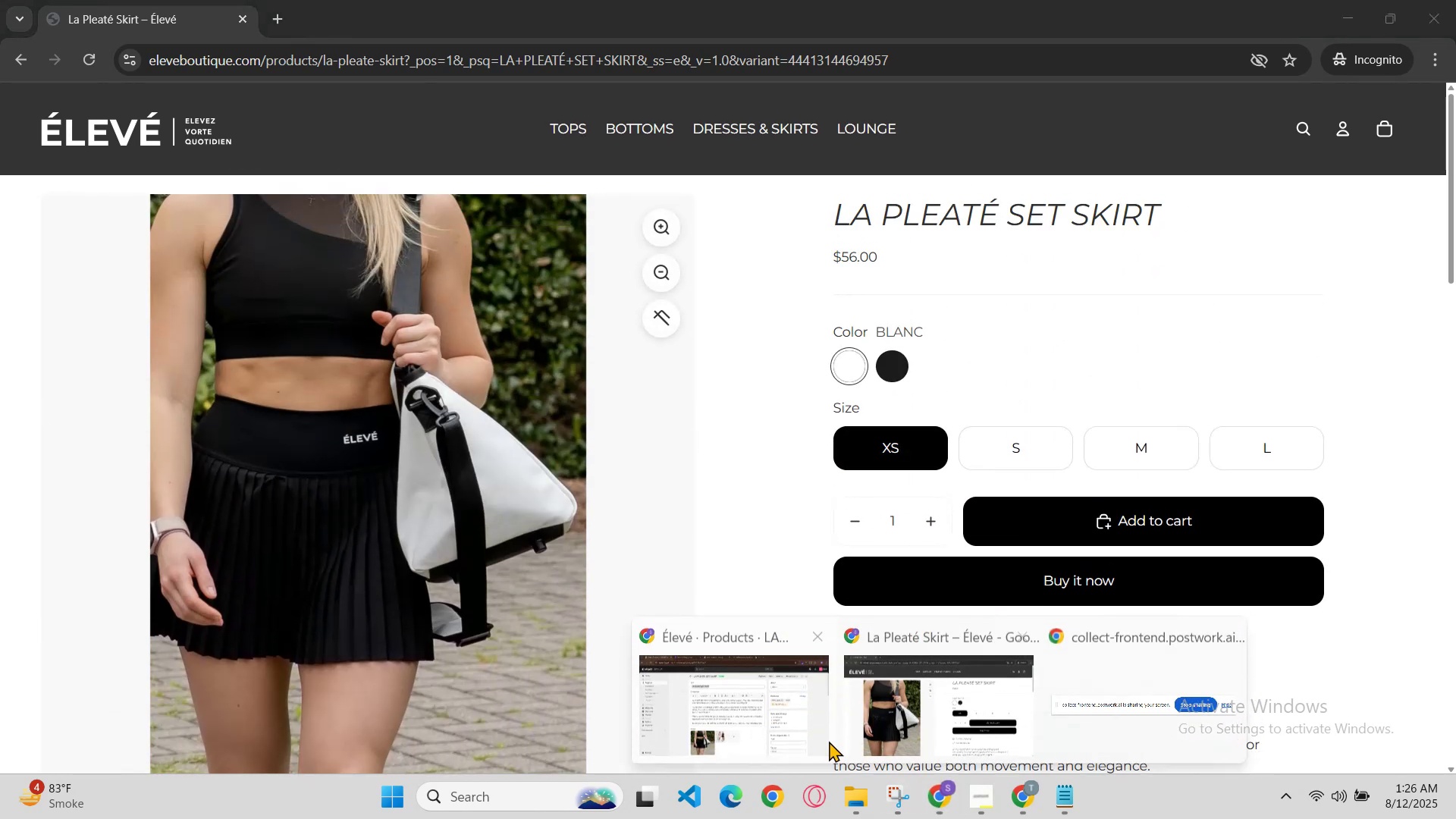 
left_click([817, 739])
 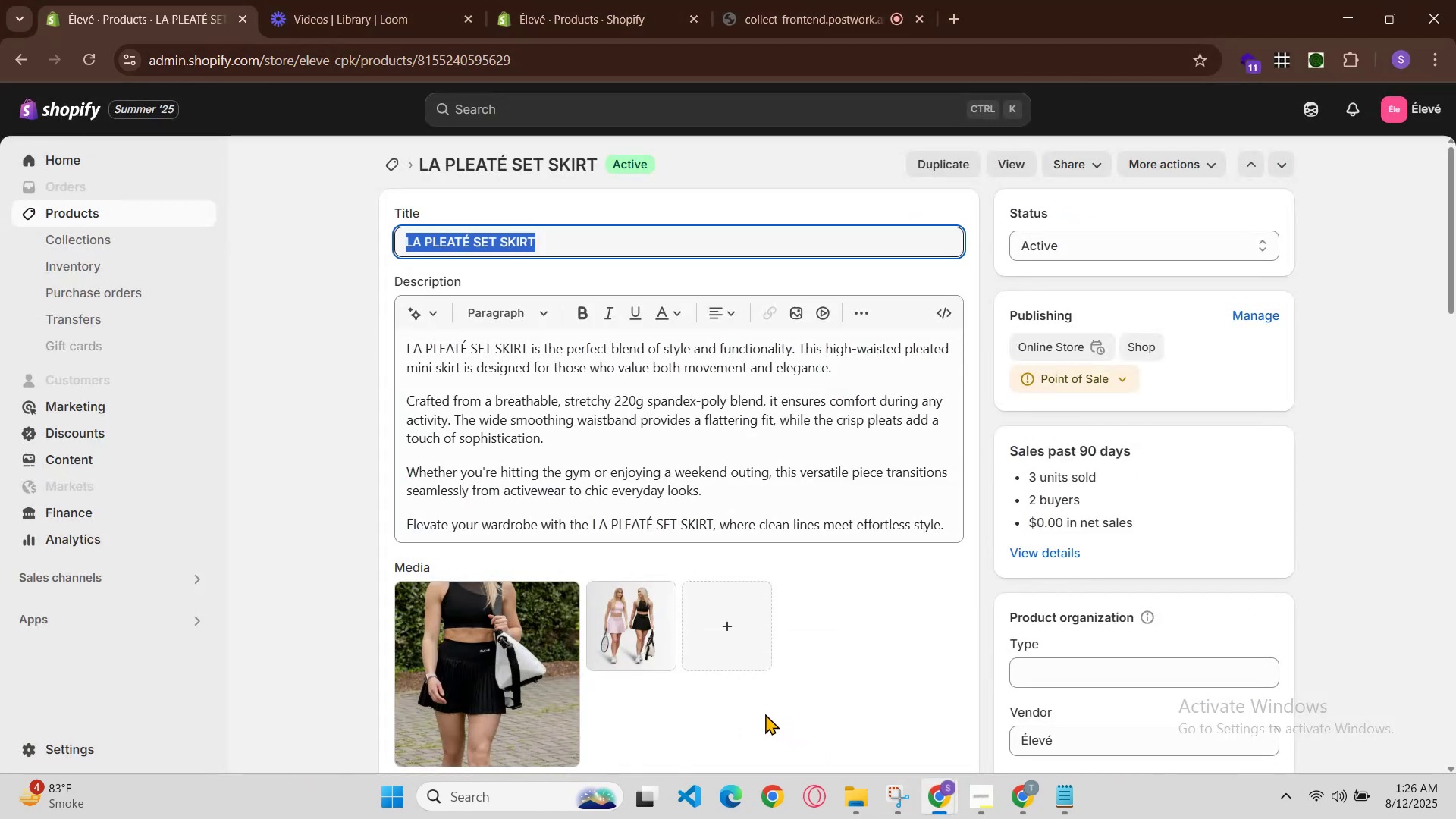 
left_click([924, 792])
 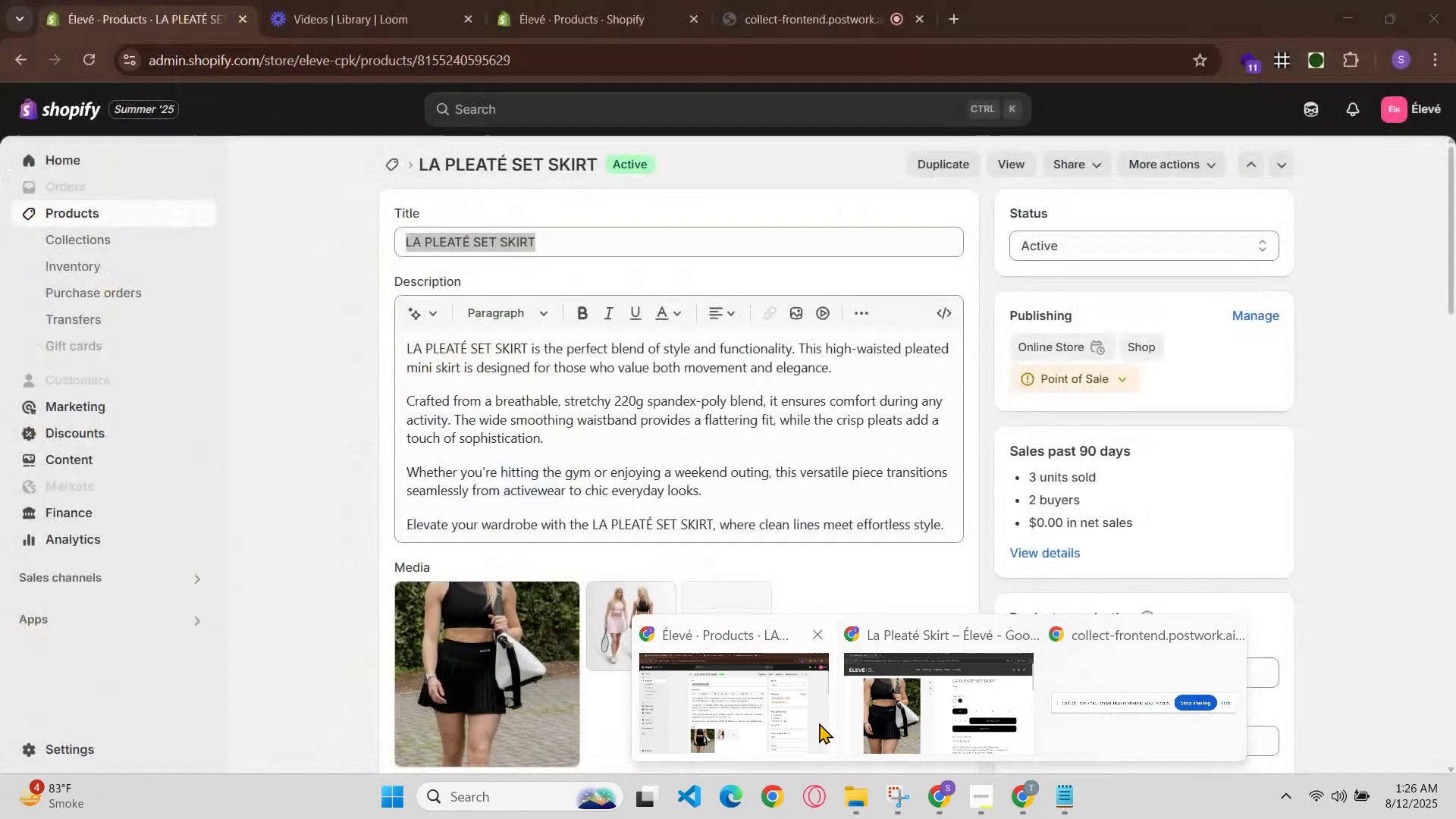 
left_click([893, 708])
 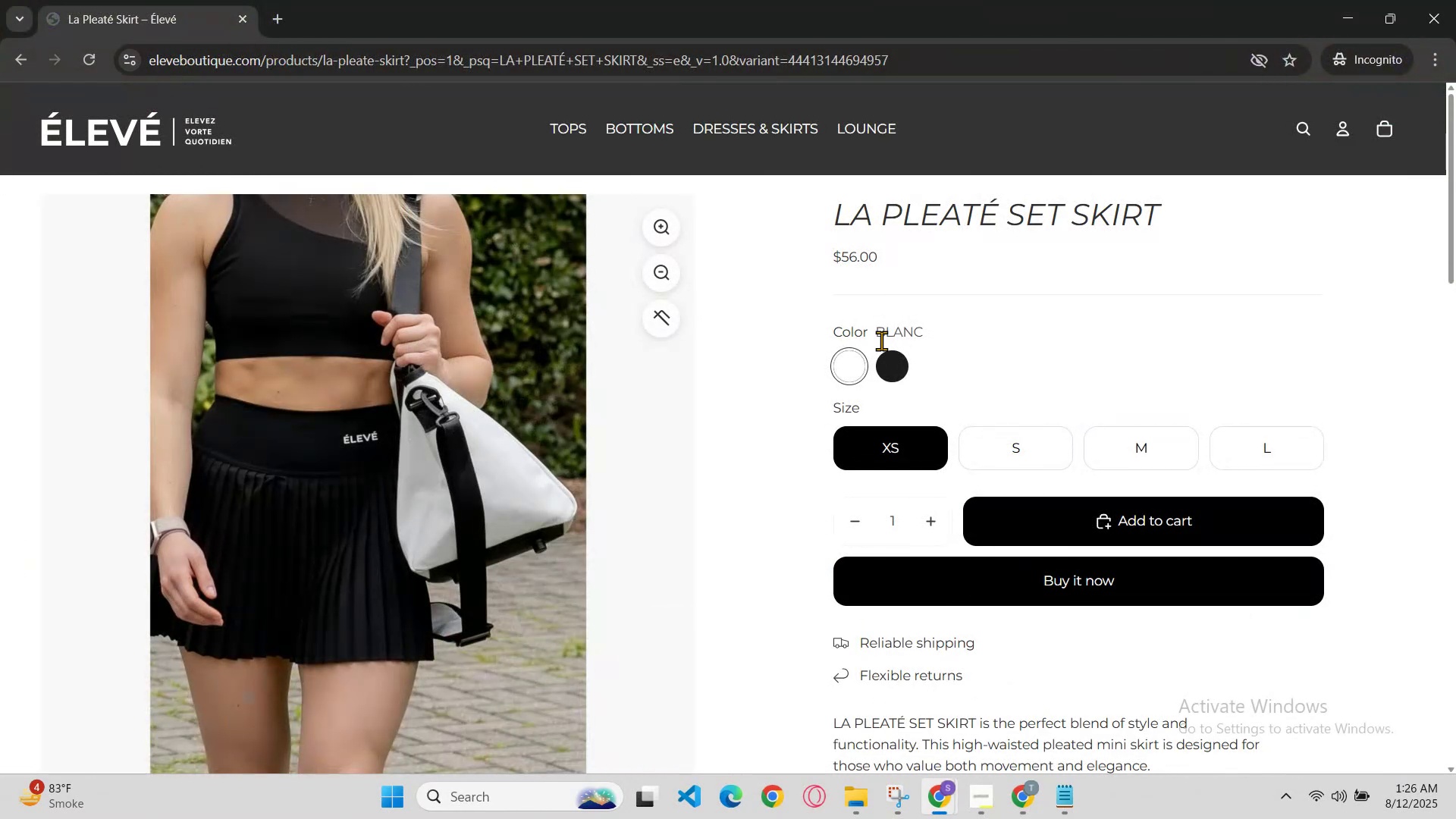 
left_click([887, 362])
 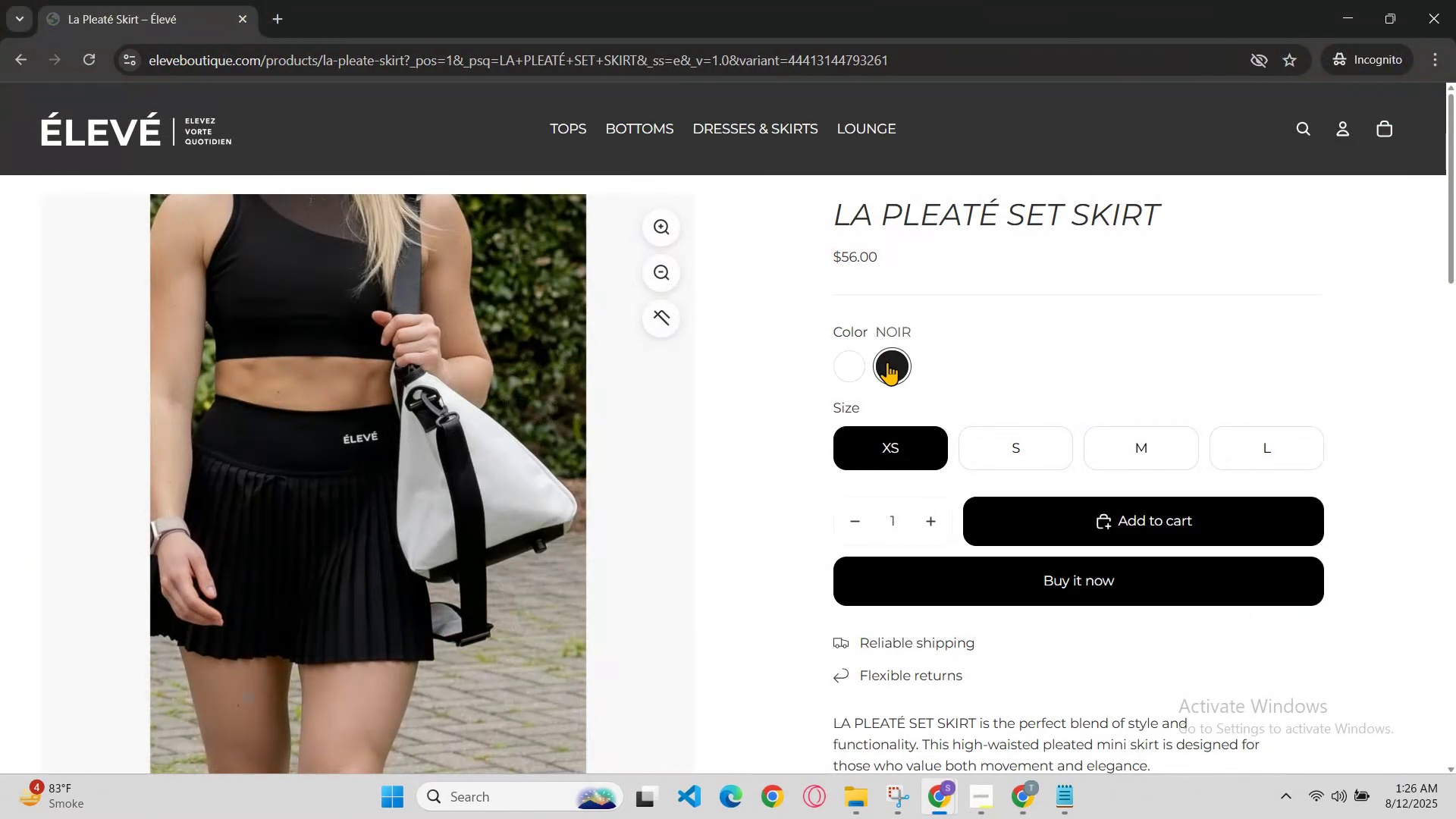 
scroll: coordinate [840, 371], scroll_direction: down, amount: 2.0
 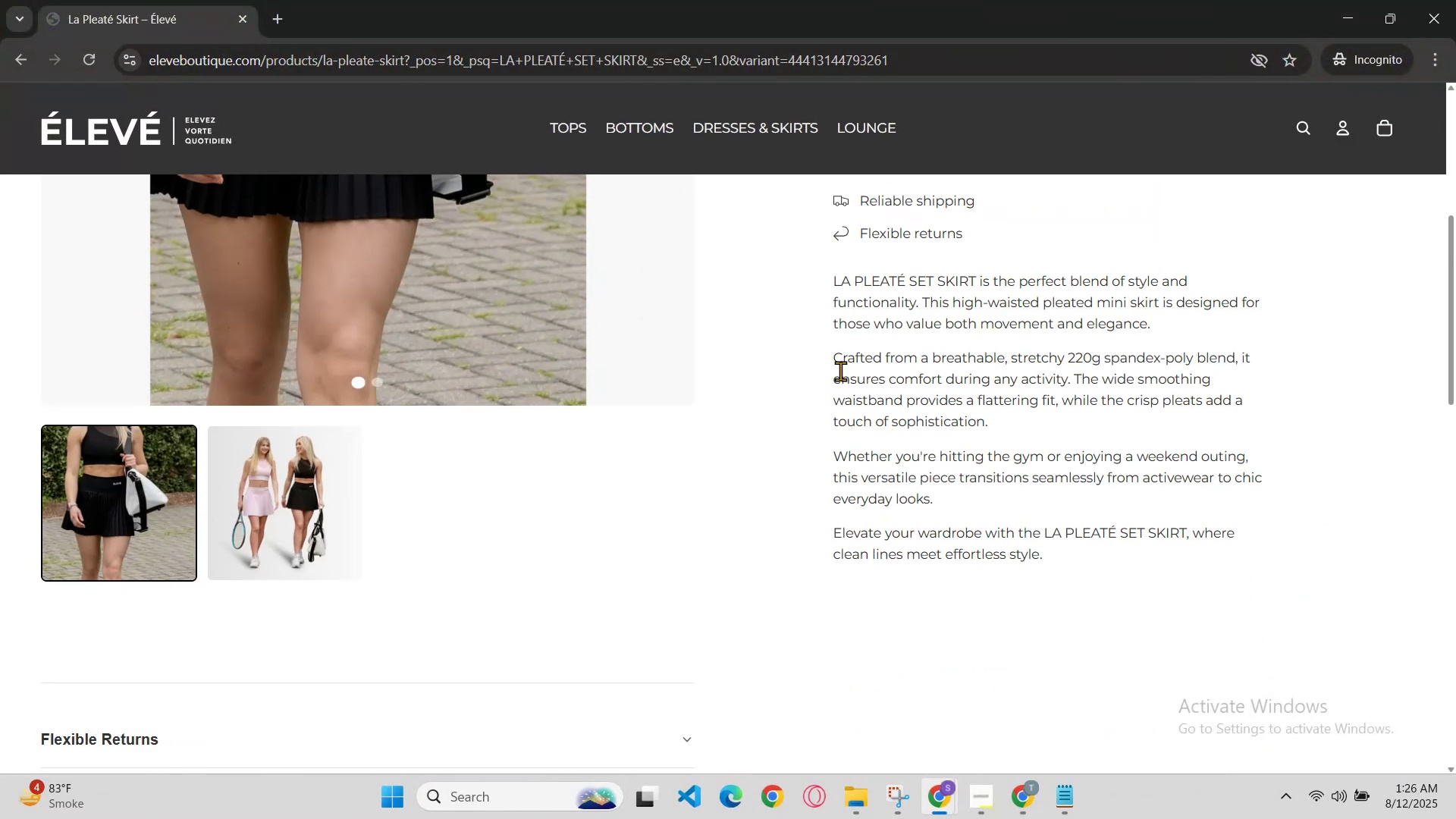 
scroll: coordinate [849, 228], scroll_direction: up, amount: 2.0
 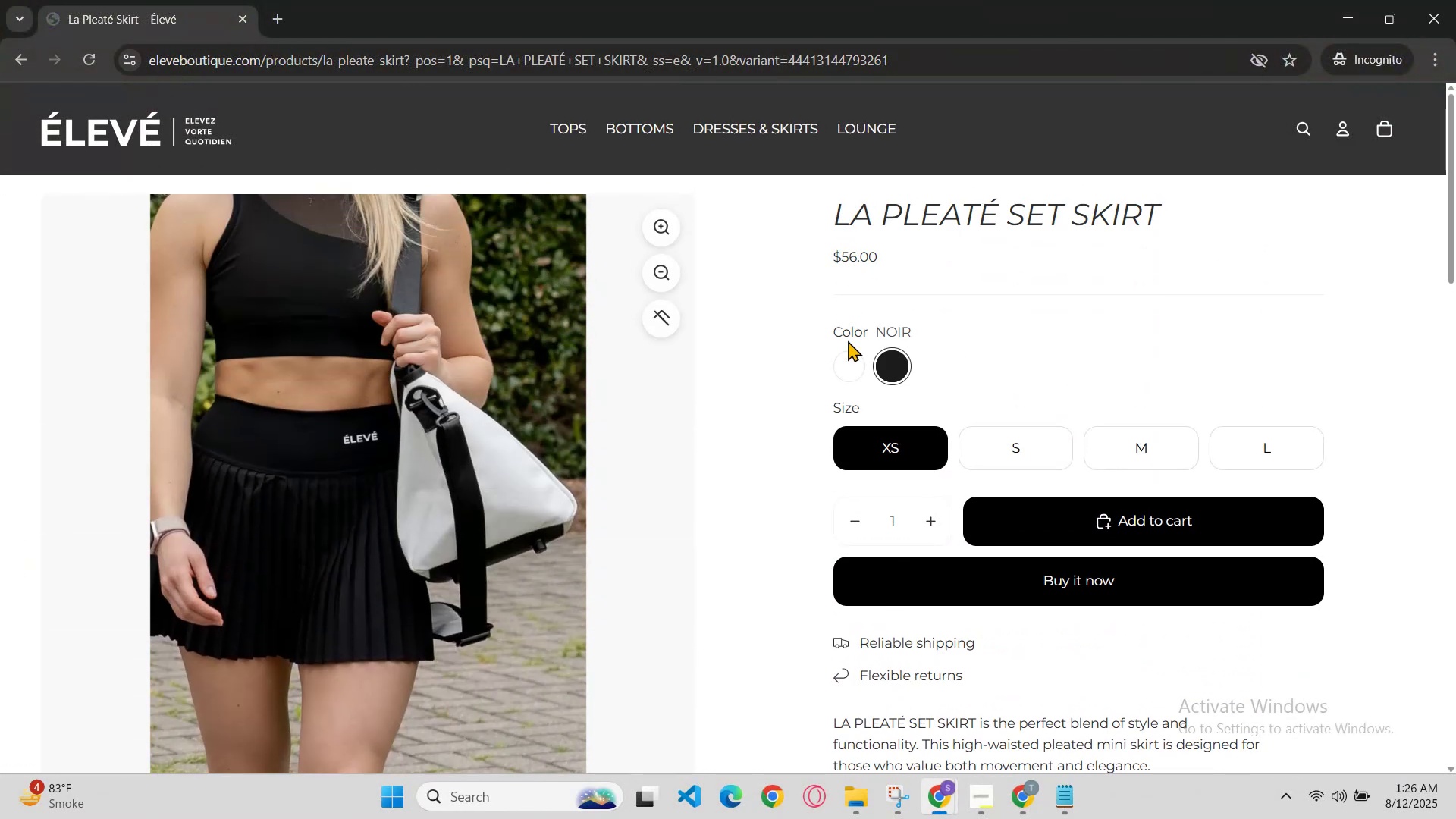 
left_click([849, 353])
 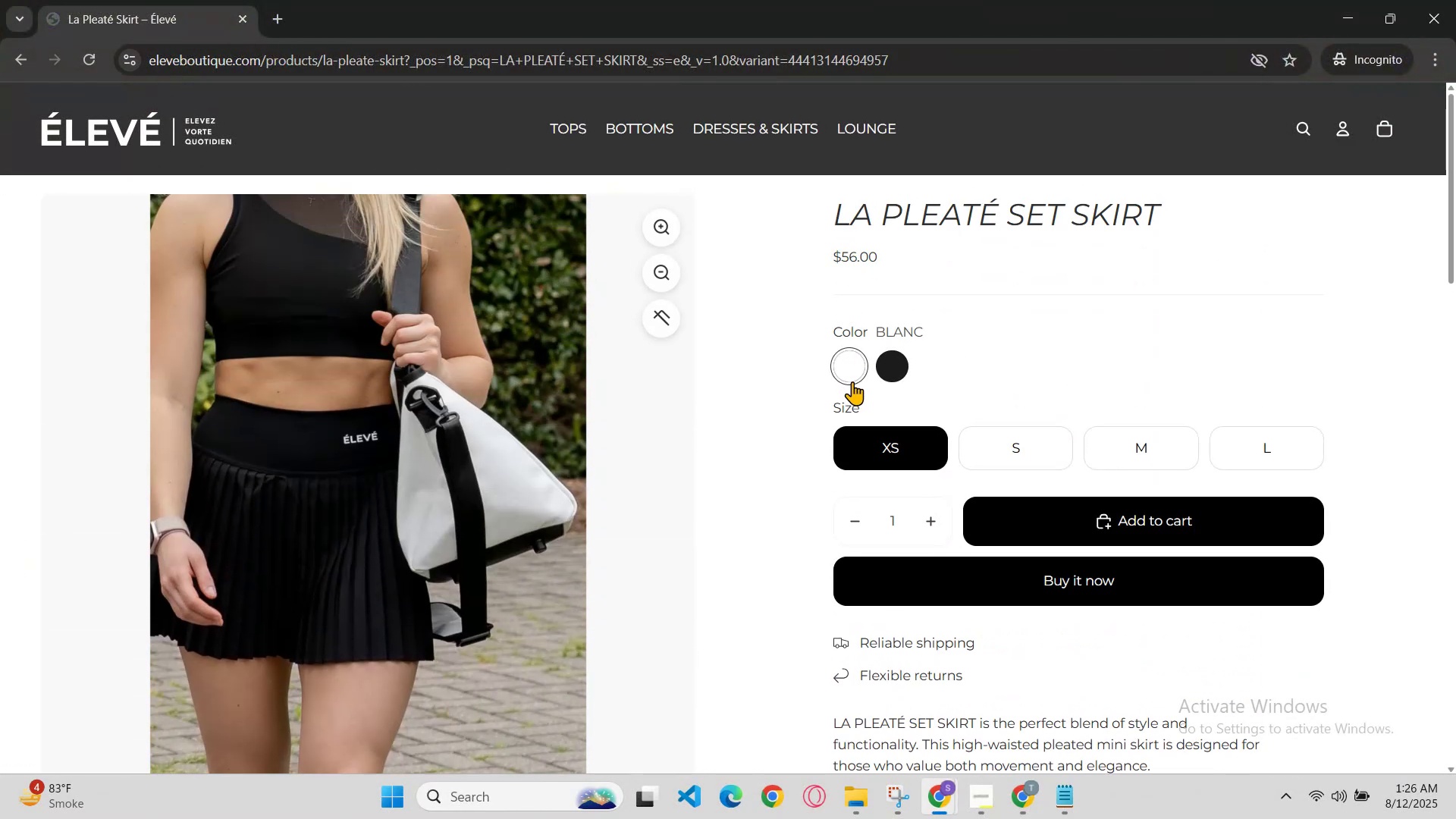 
scroll: coordinate [857, 392], scroll_direction: none, amount: 0.0
 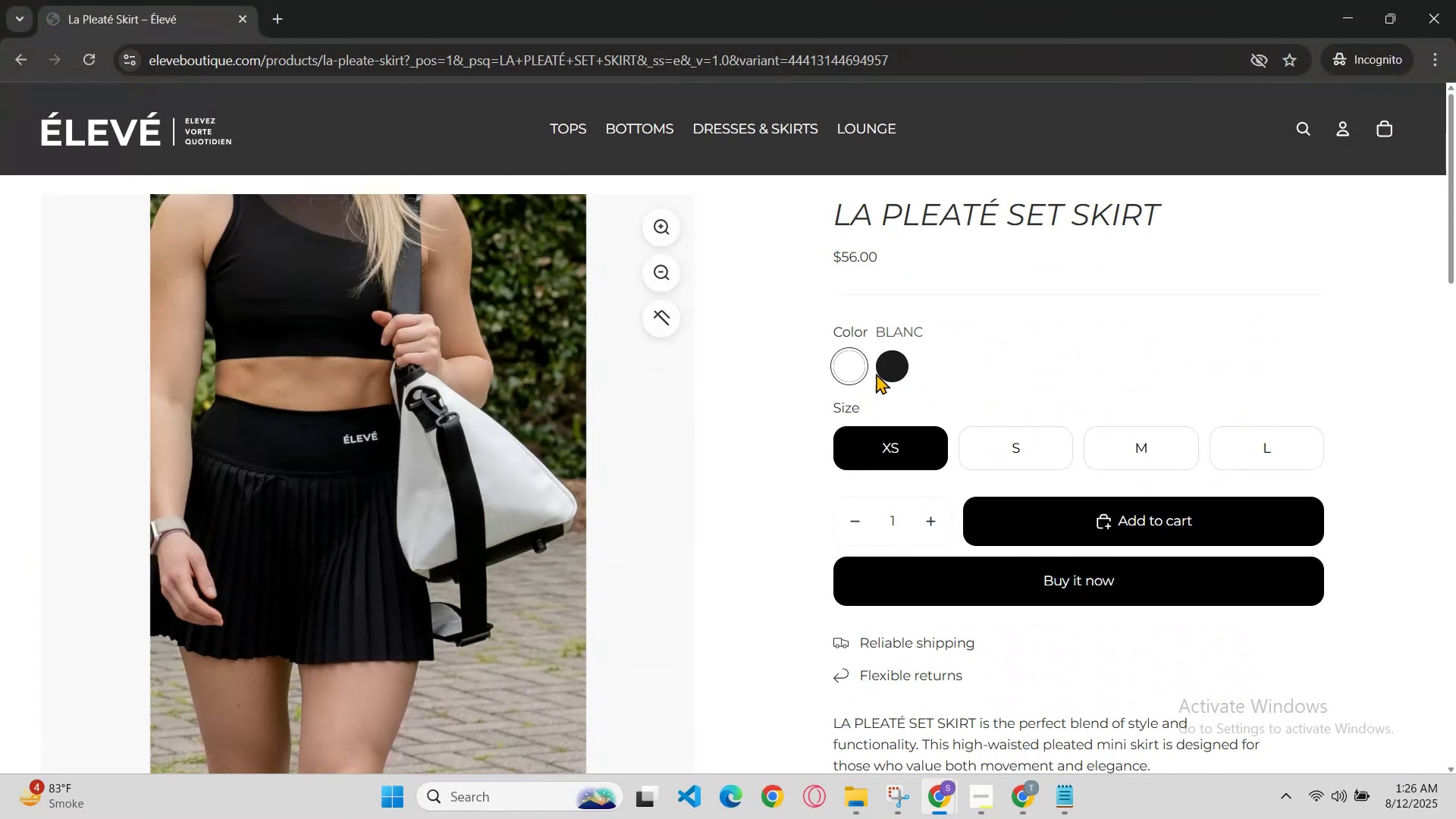 
left_click([884, 360])
 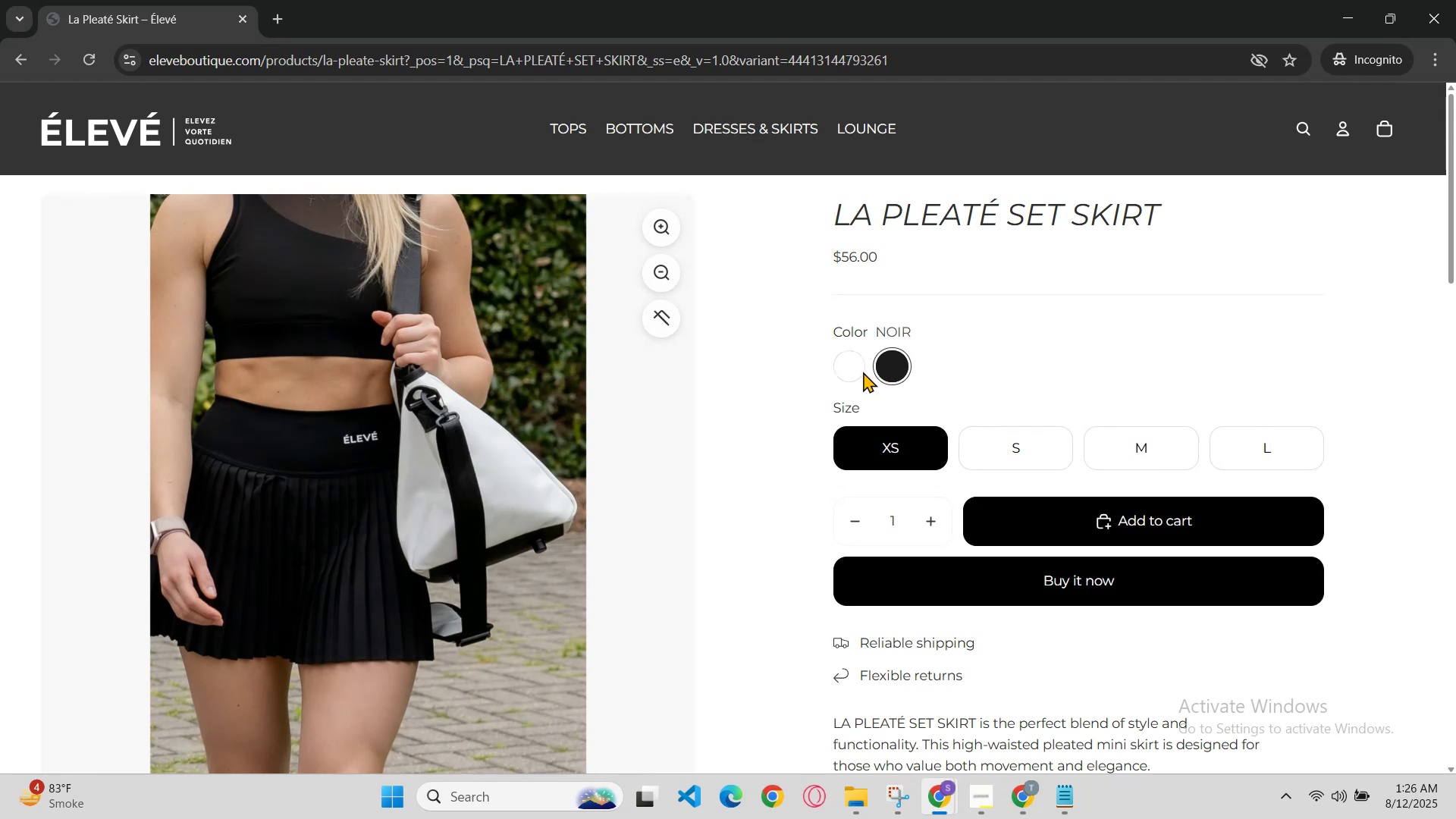 
scroll: coordinate [823, 404], scroll_direction: down, amount: 1.0
 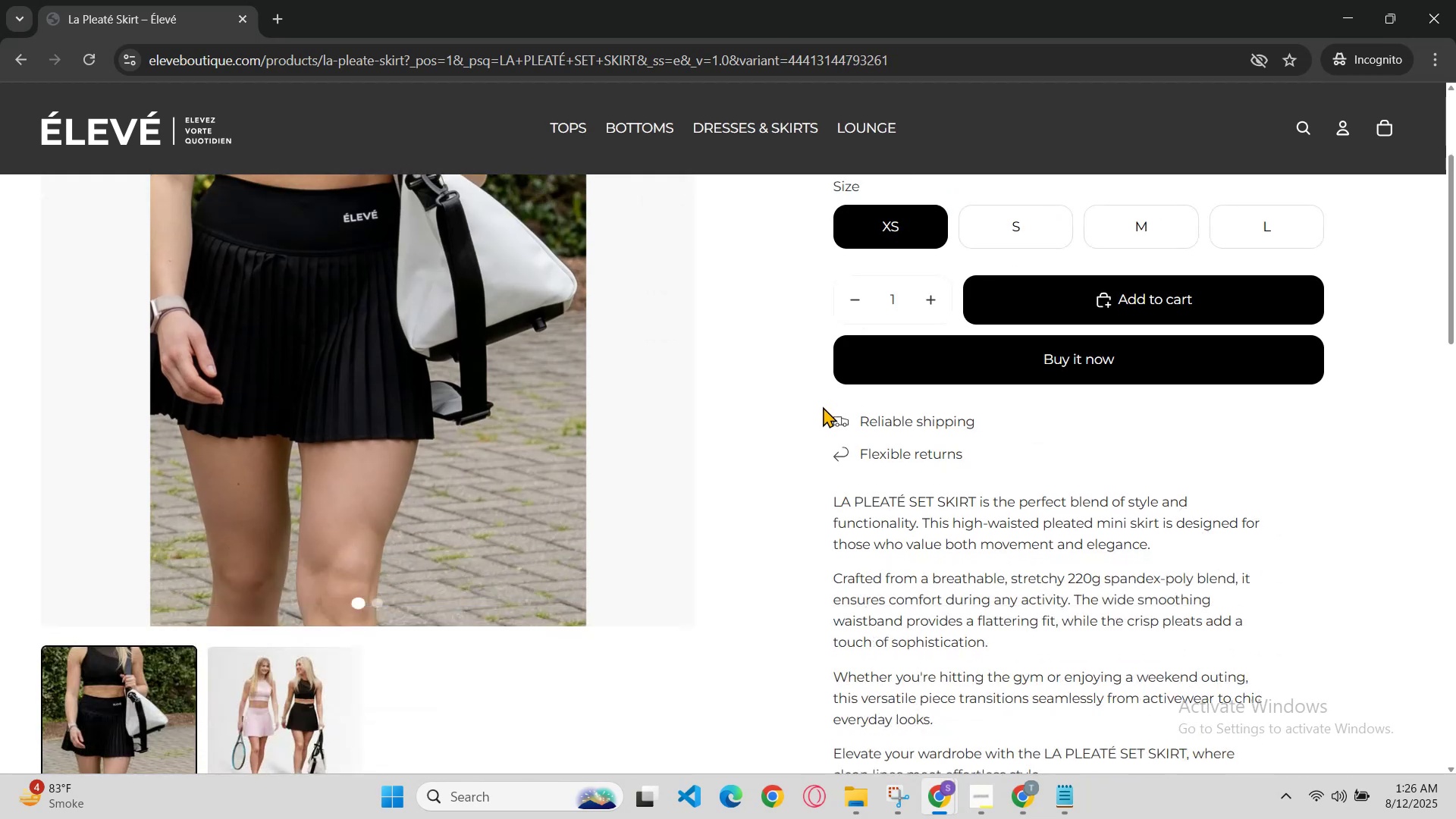 
scroll: coordinate [823, 406], scroll_direction: up, amount: 2.0
 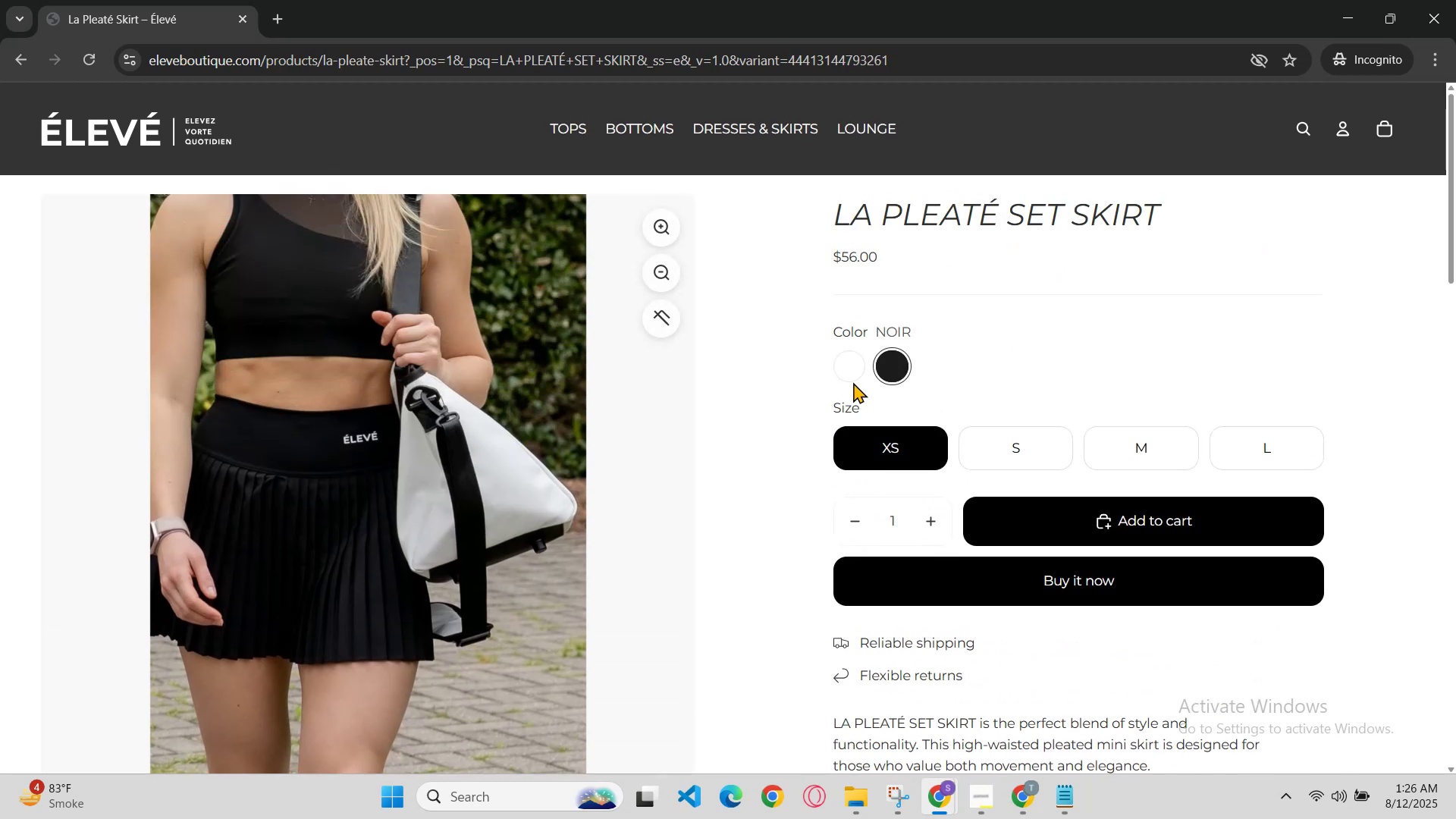 
left_click([858, 372])
 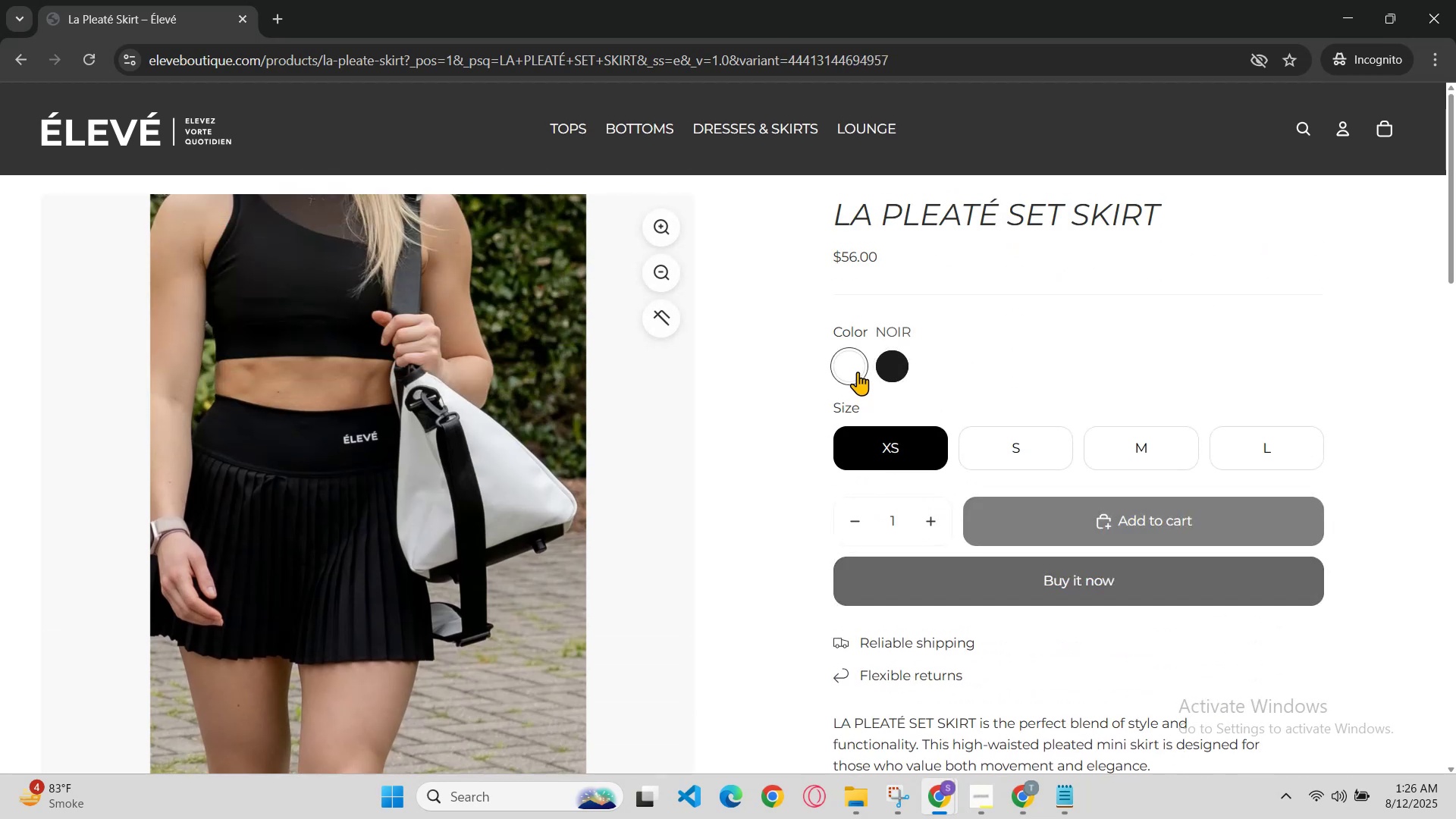 
scroll: coordinate [851, 387], scroll_direction: down, amount: 2.0
 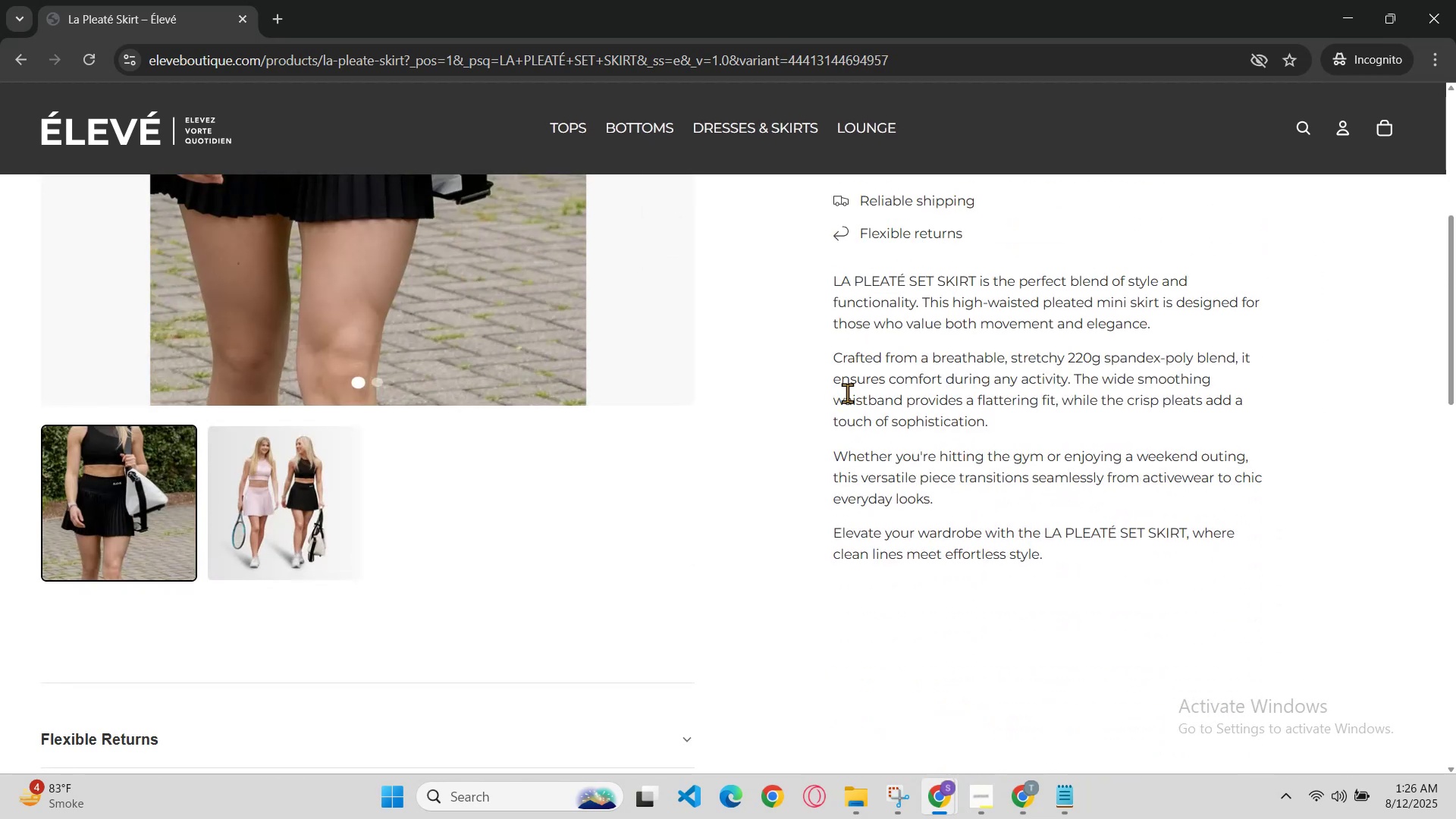 
scroll: coordinate [843, 400], scroll_direction: up, amount: 2.0
 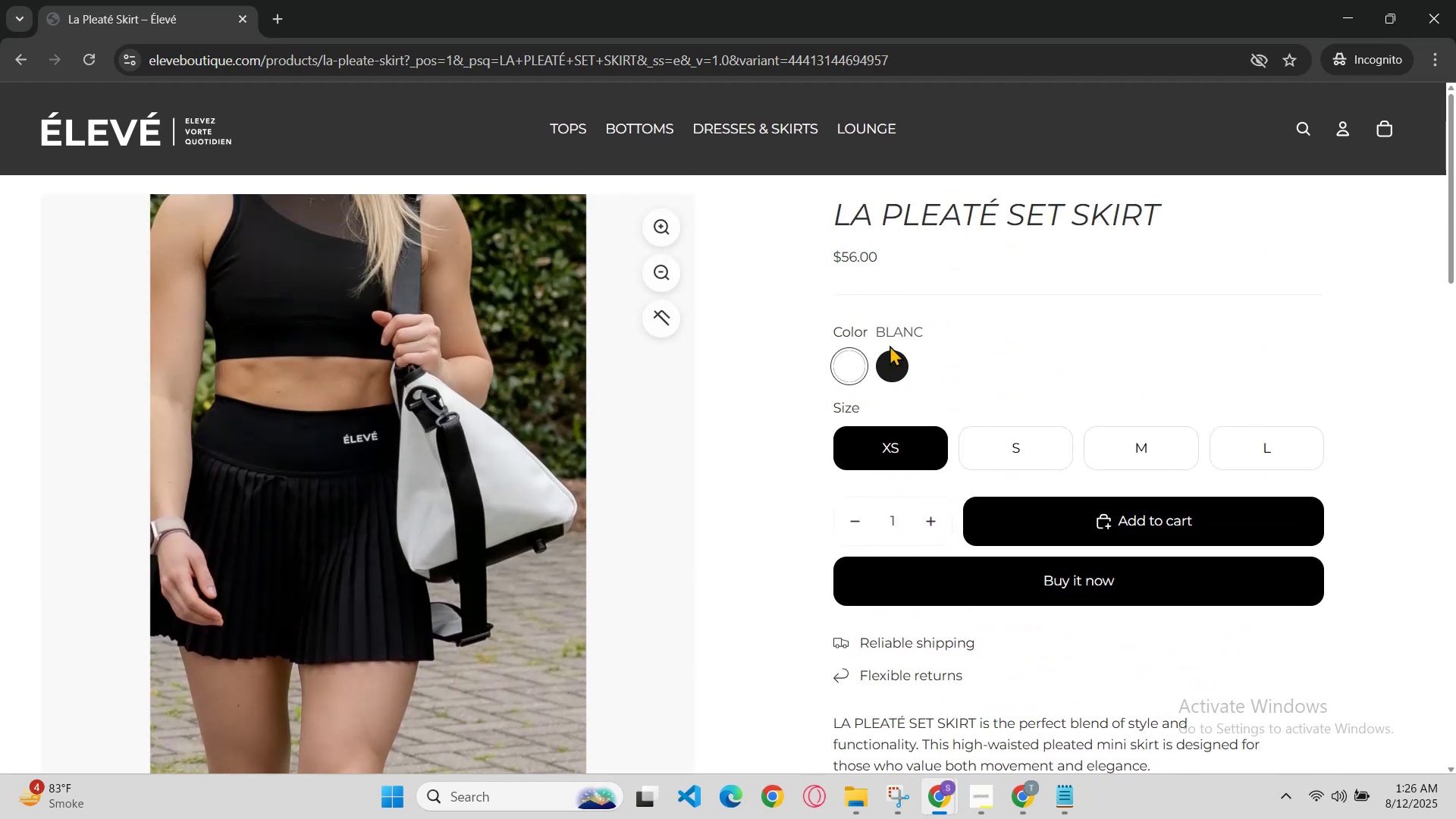 
left_click([889, 362])
 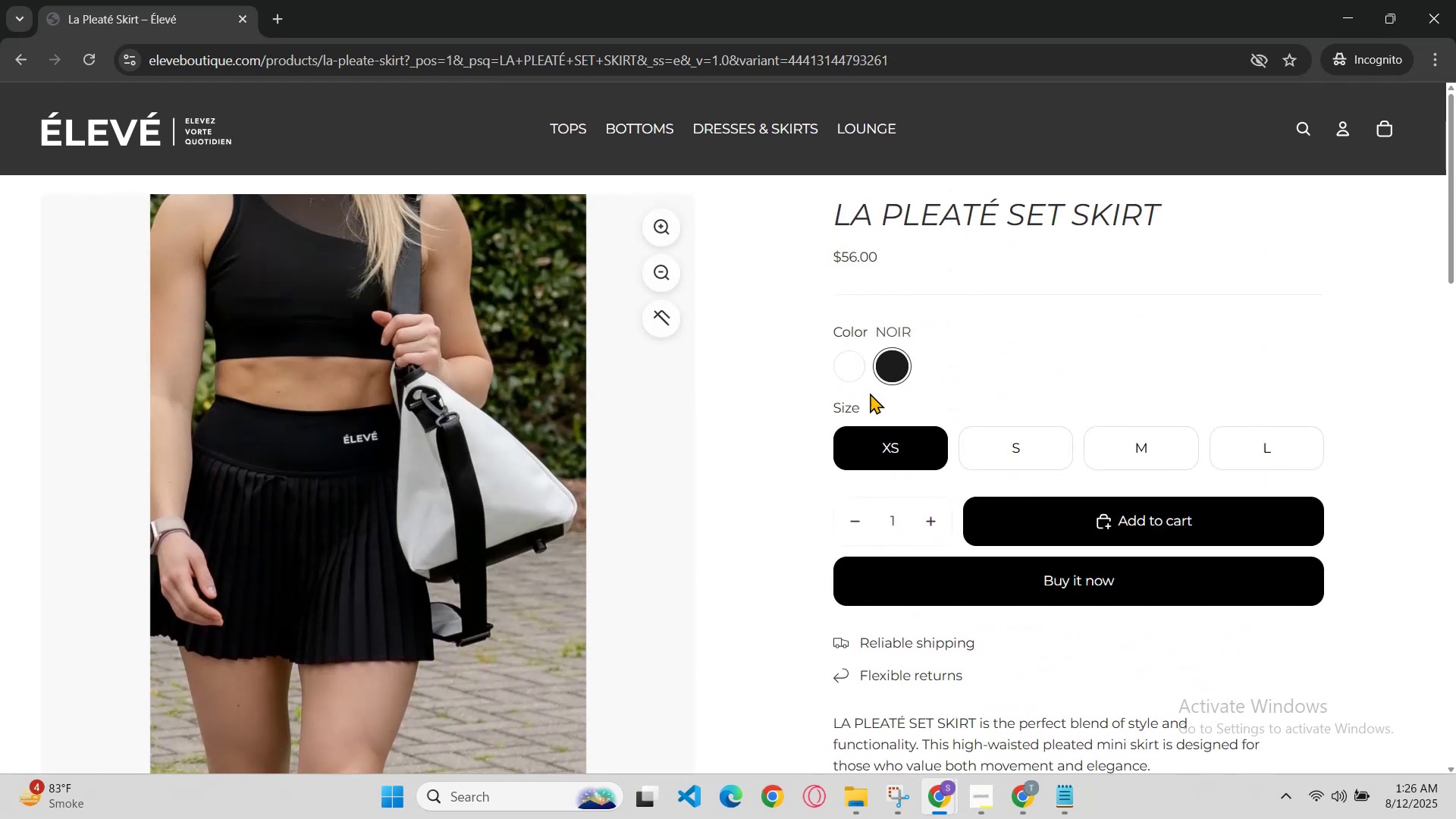 
scroll: coordinate [845, 435], scroll_direction: down, amount: 1.0
 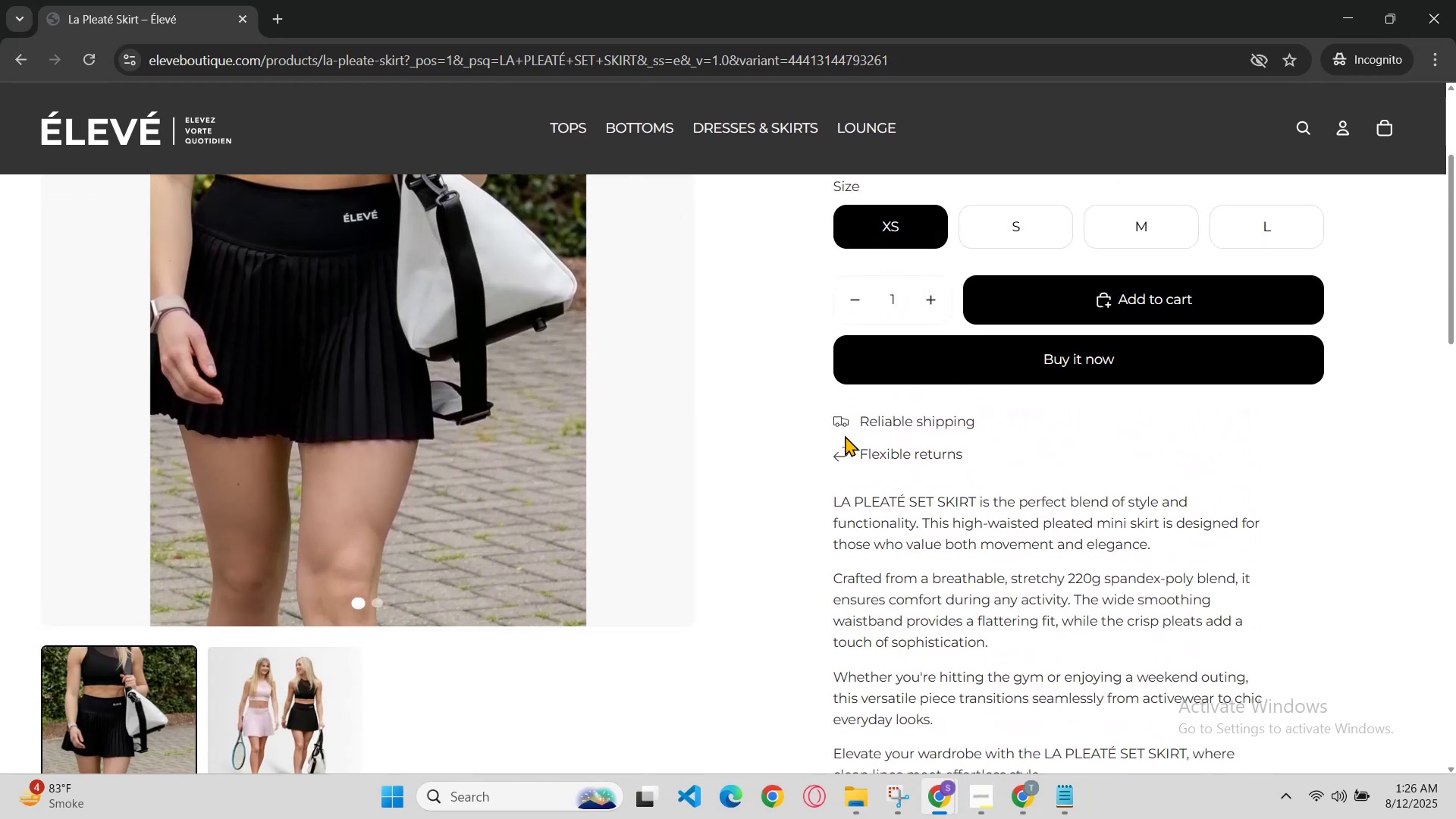 
scroll: coordinate [845, 435], scroll_direction: up, amount: 1.0
 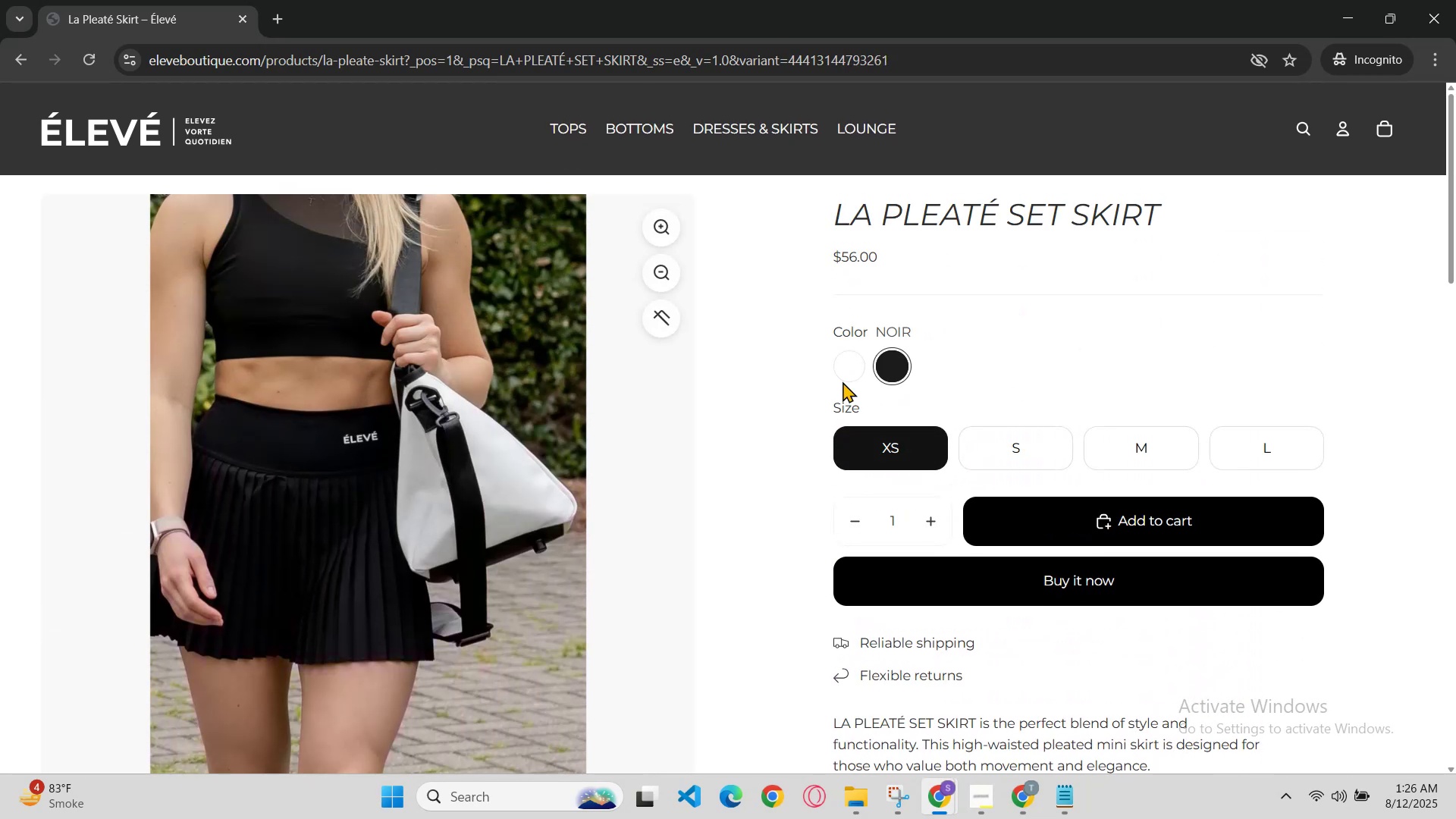 
left_click([844, 365])
 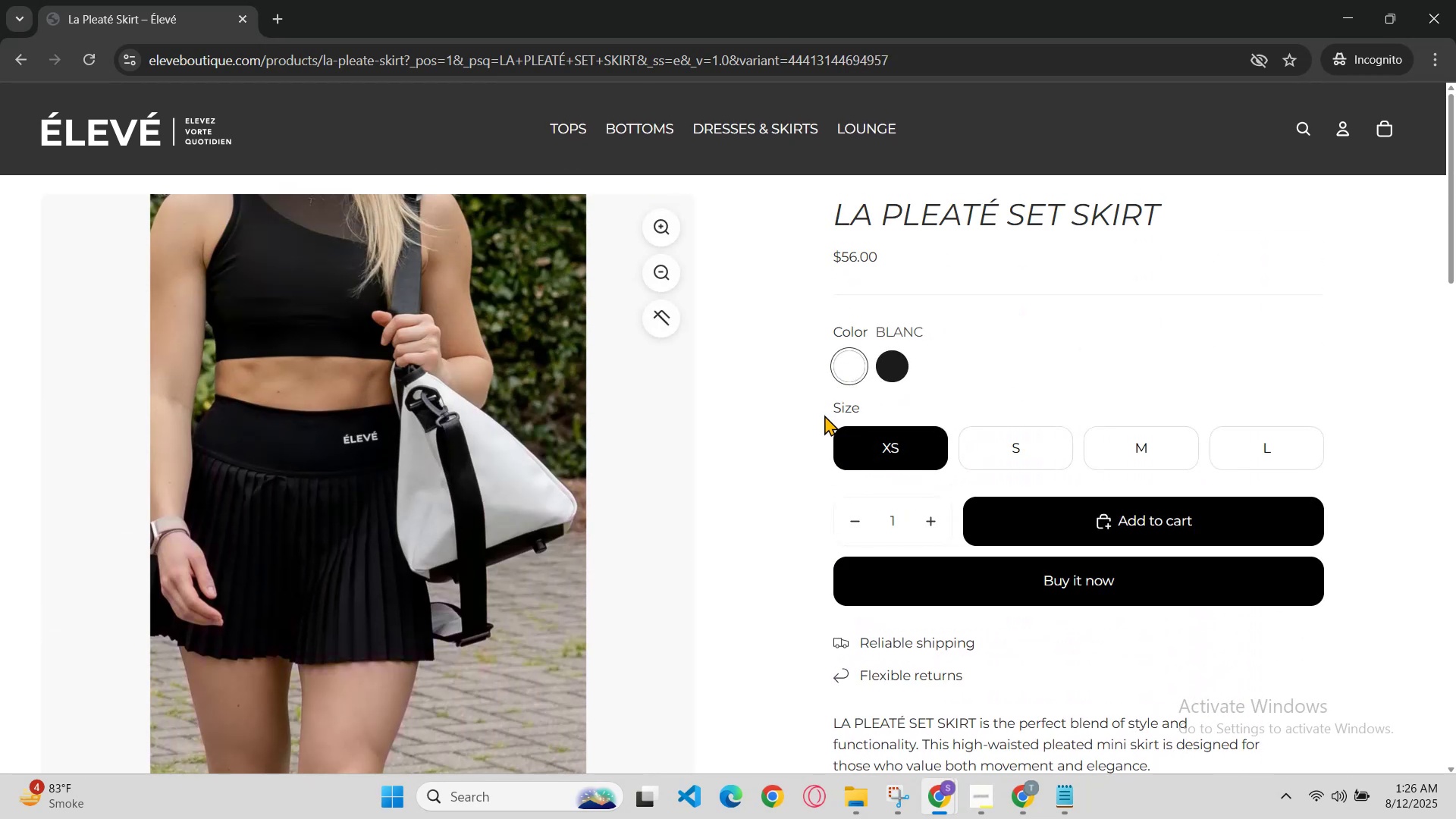 
scroll: coordinate [814, 450], scroll_direction: down, amount: 1.0
 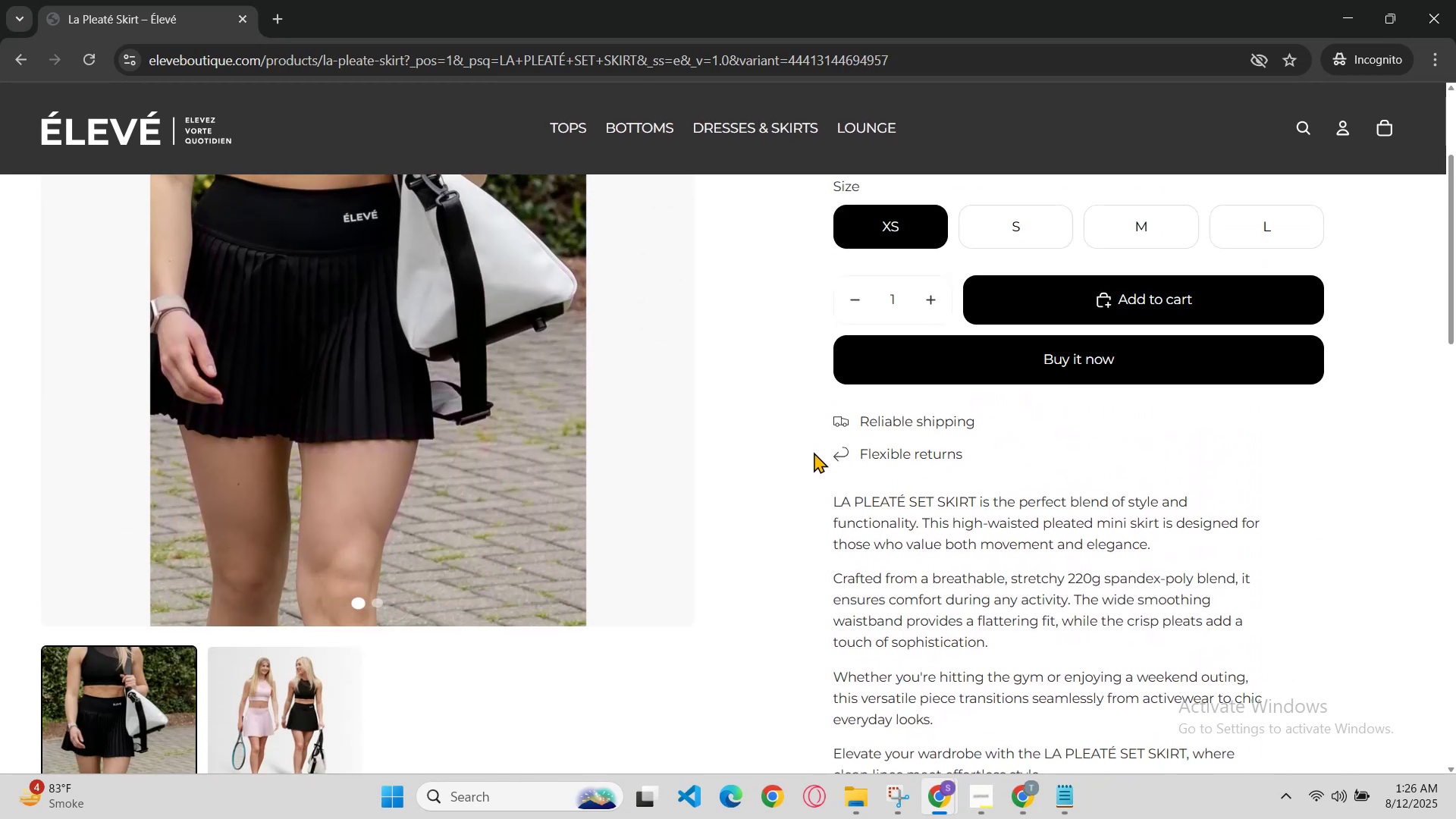 
scroll: coordinate [814, 452], scroll_direction: none, amount: 0.0
 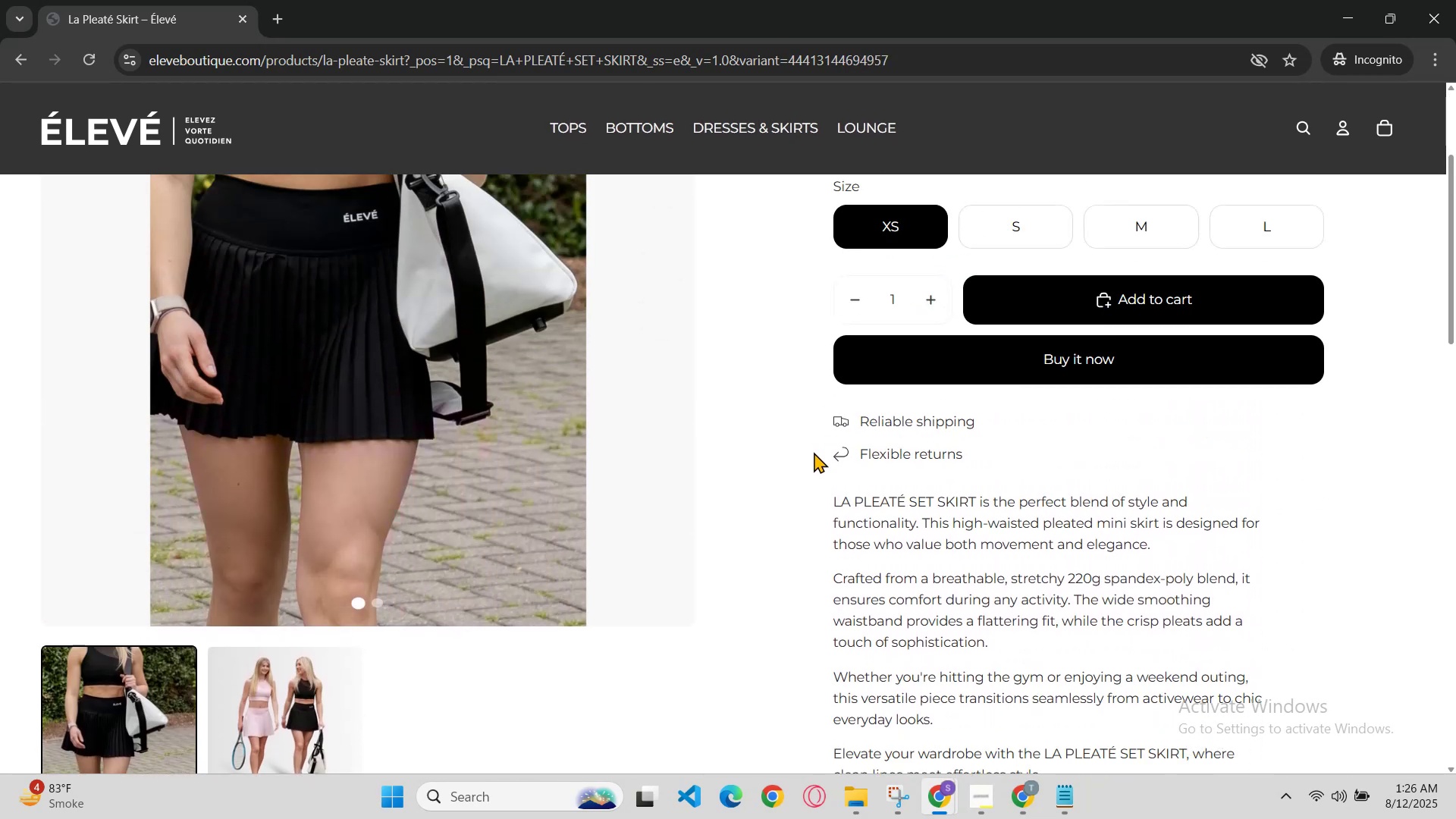 
scroll: coordinate [814, 452], scroll_direction: up, amount: 1.0
 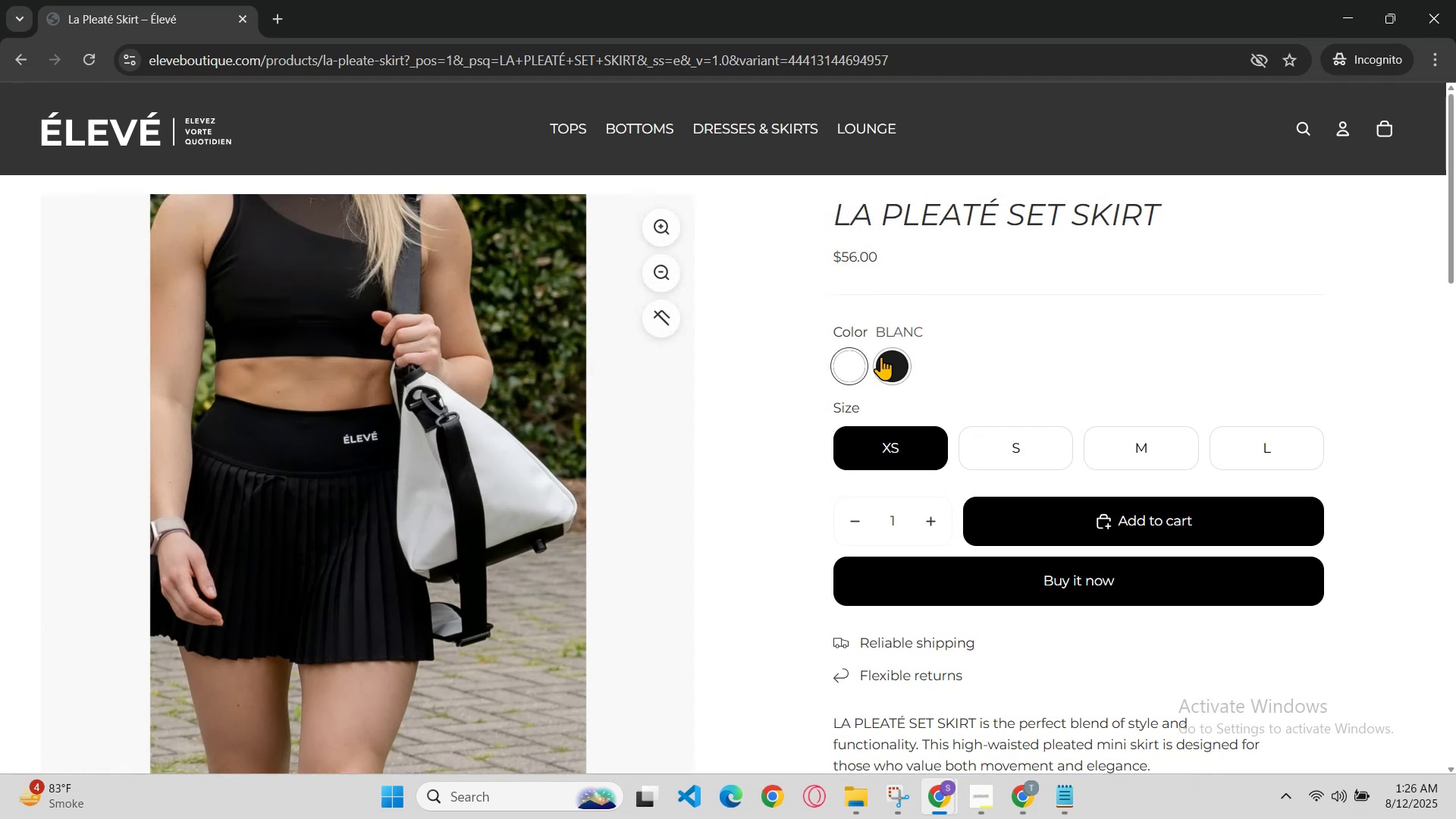 
left_click([885, 355])
 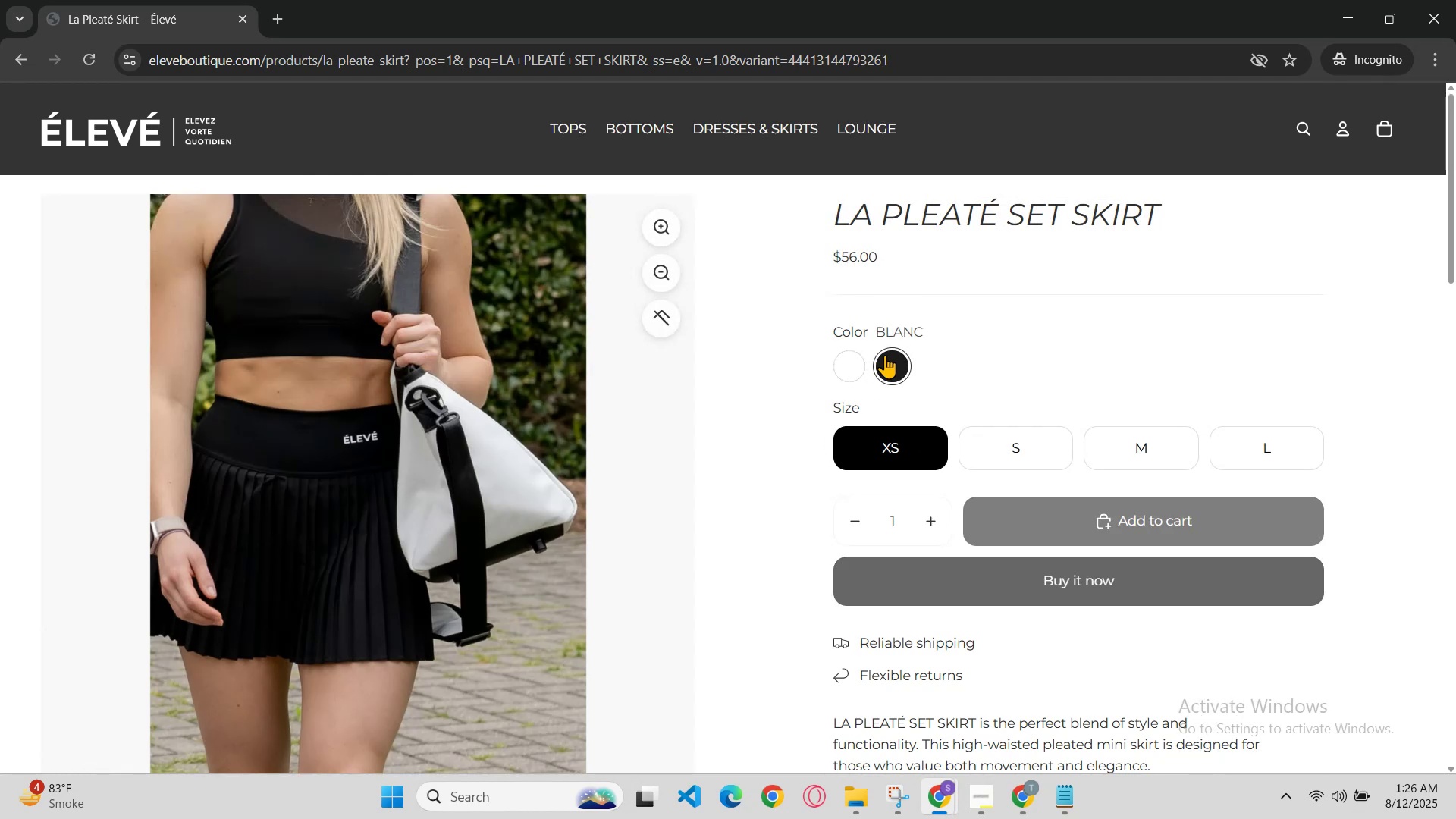 
scroll: coordinate [886, 372], scroll_direction: down, amount: 2.0
 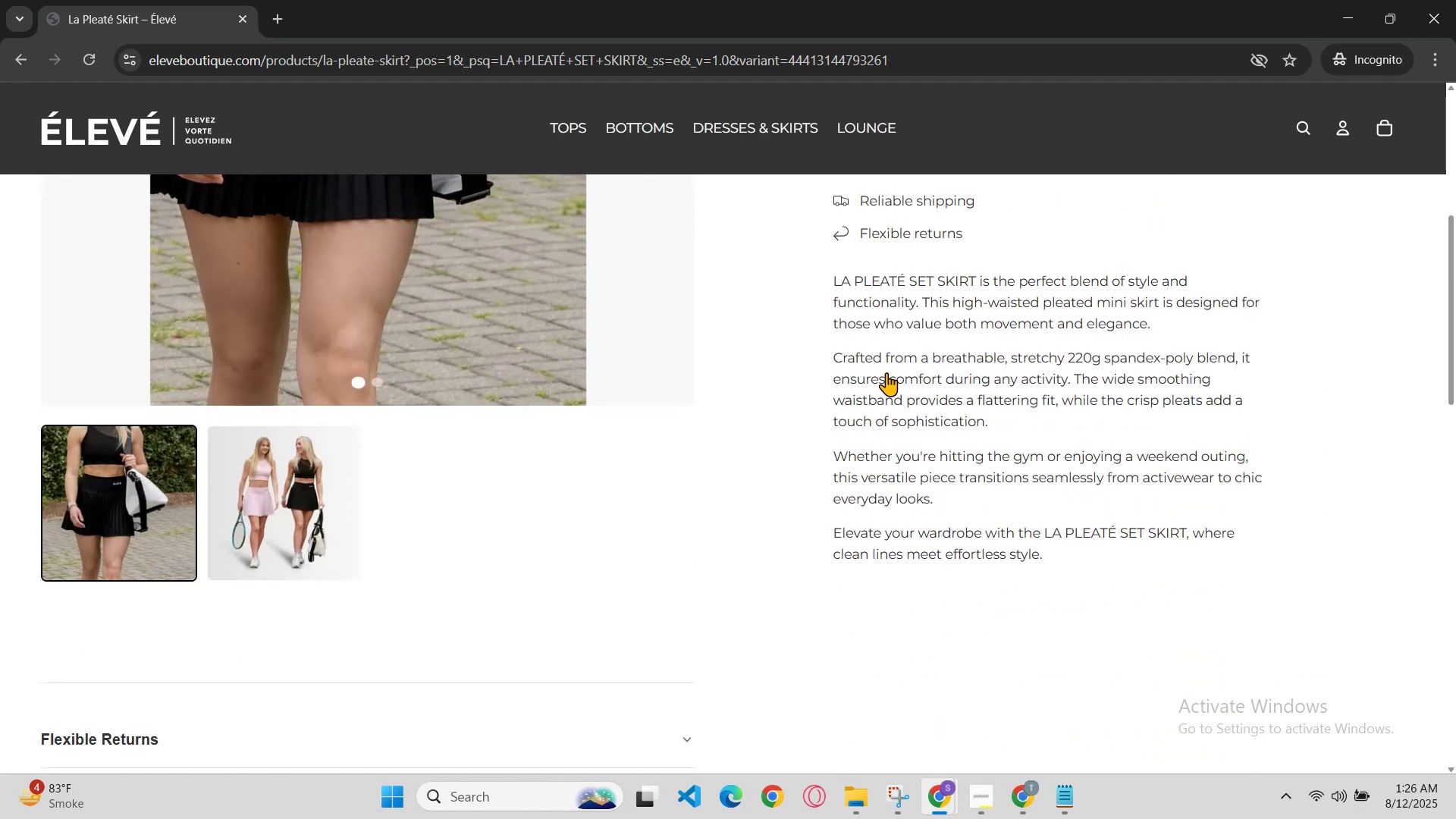 
scroll: coordinate [873, 228], scroll_direction: up, amount: 2.0
 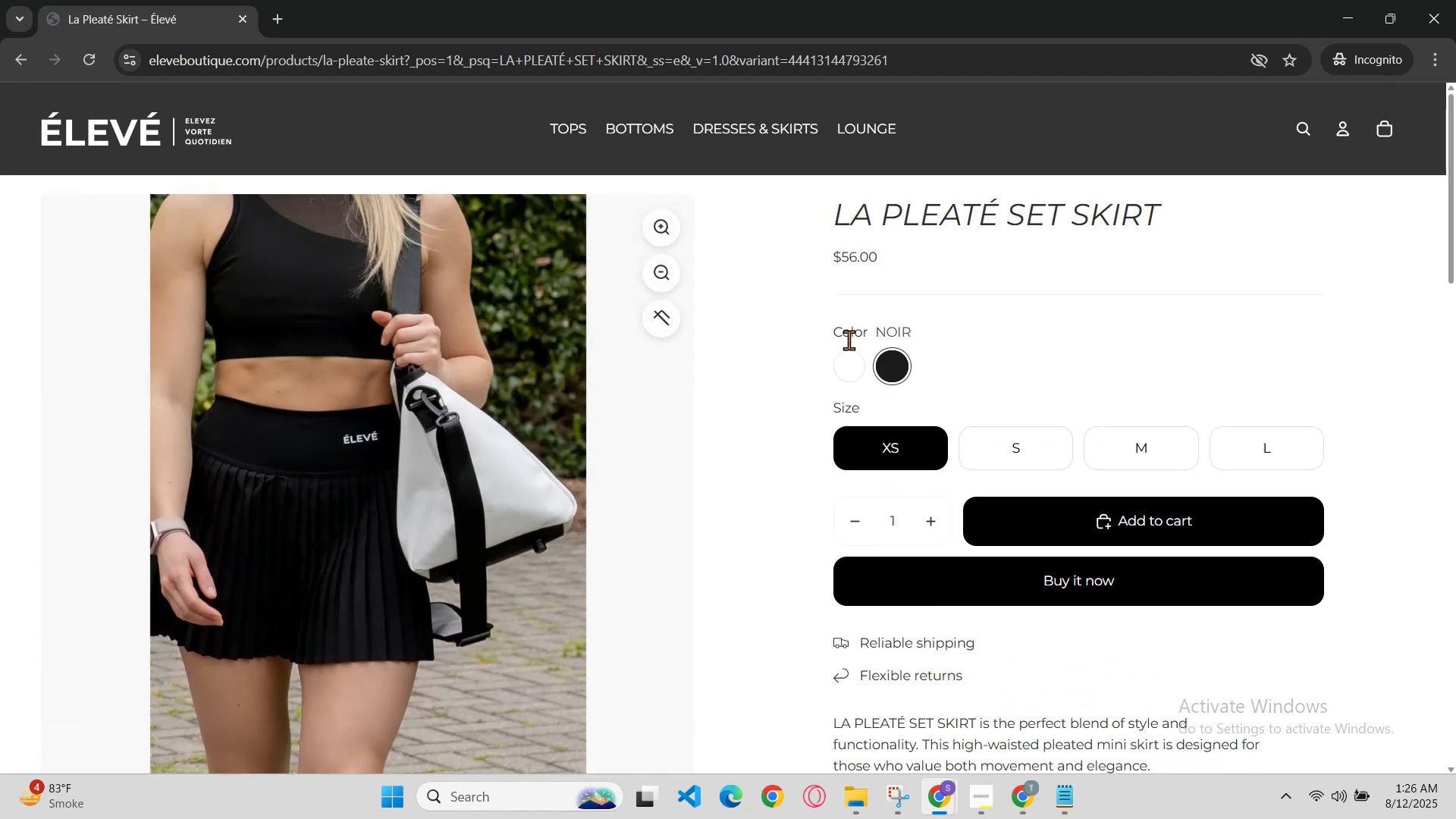 
left_click([843, 368])
 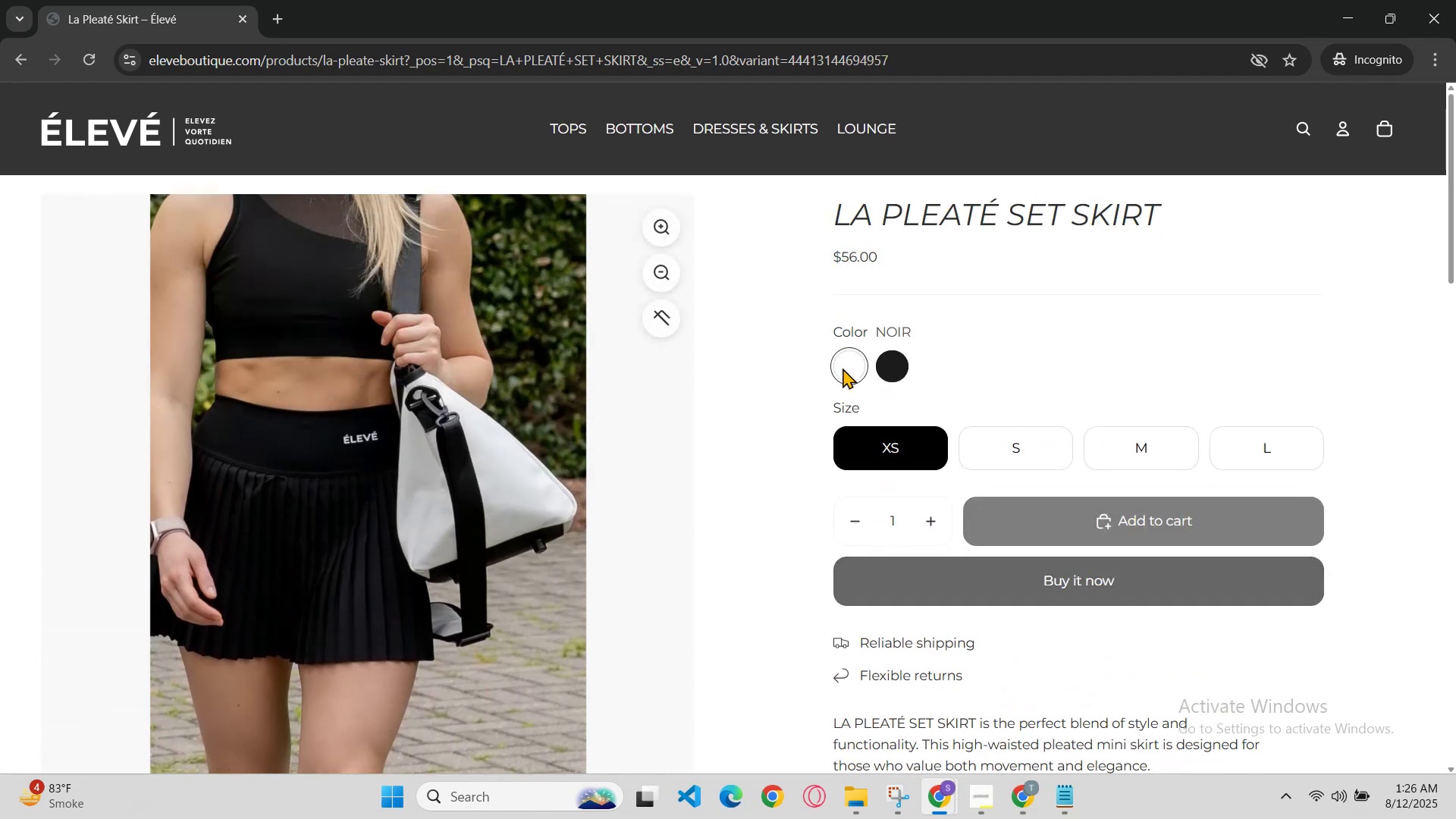 
scroll: coordinate [843, 369], scroll_direction: down, amount: 2.0
 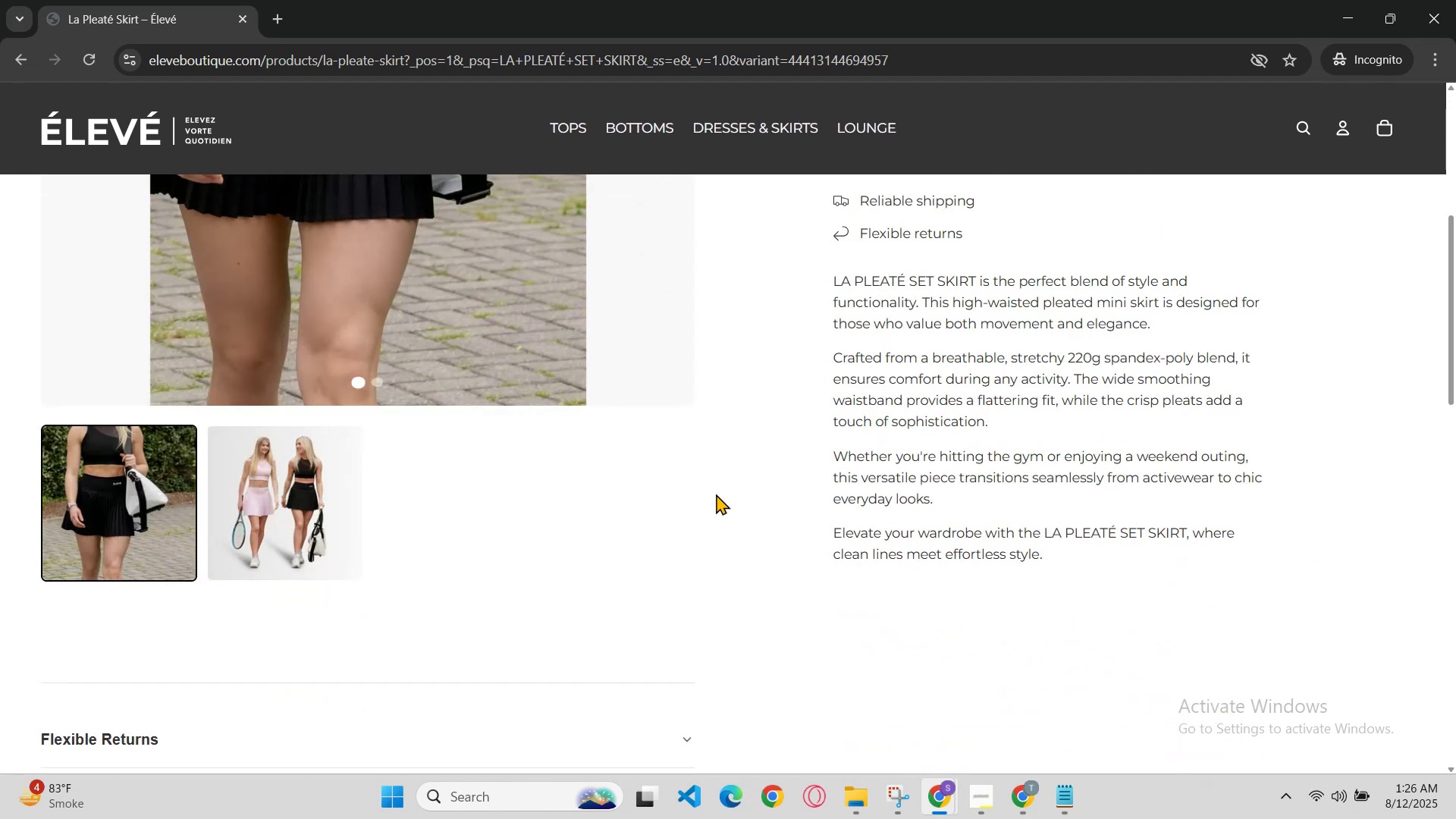 
left_click([272, 513])
 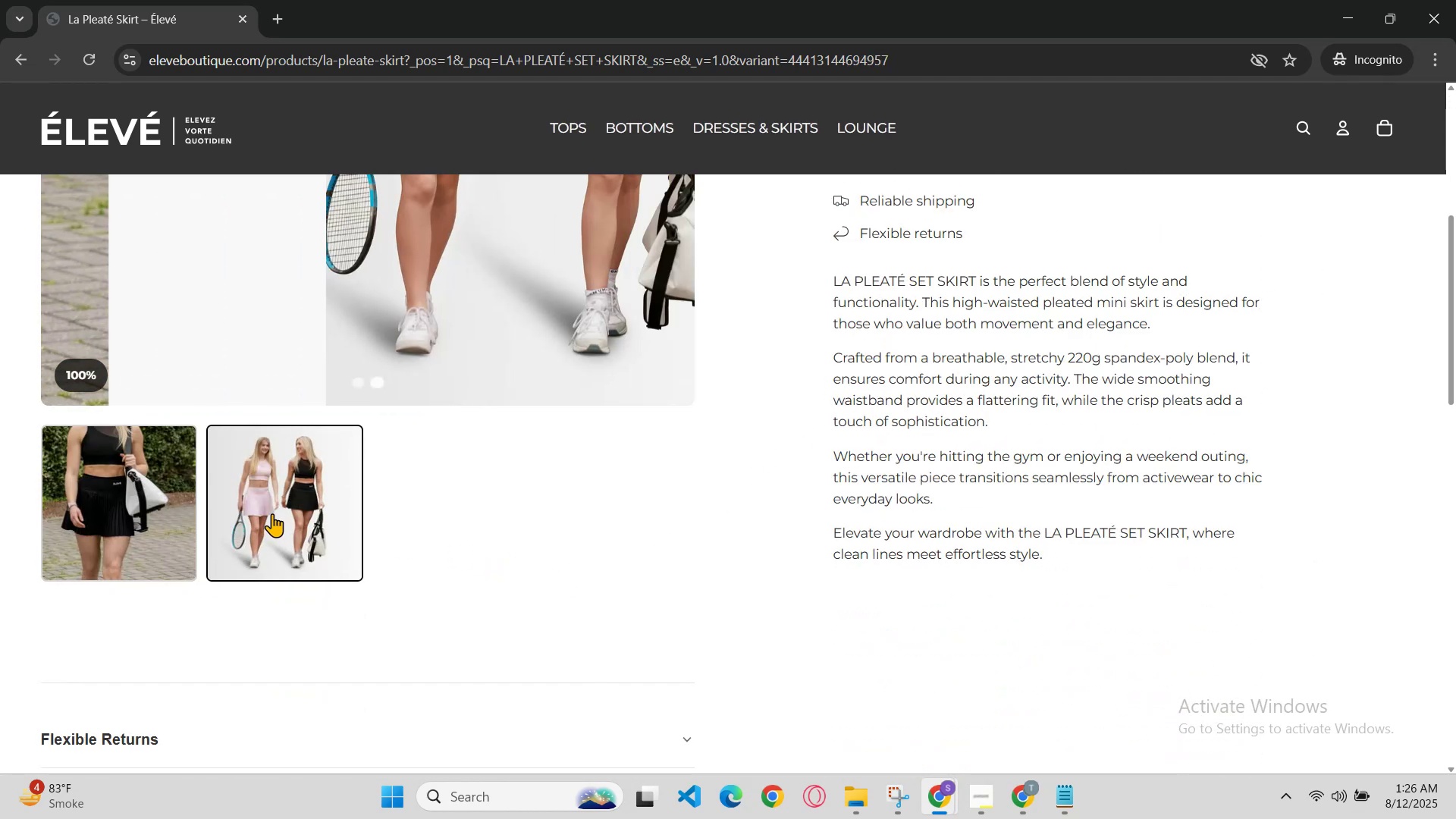 
scroll: coordinate [352, 537], scroll_direction: up, amount: 2.0
 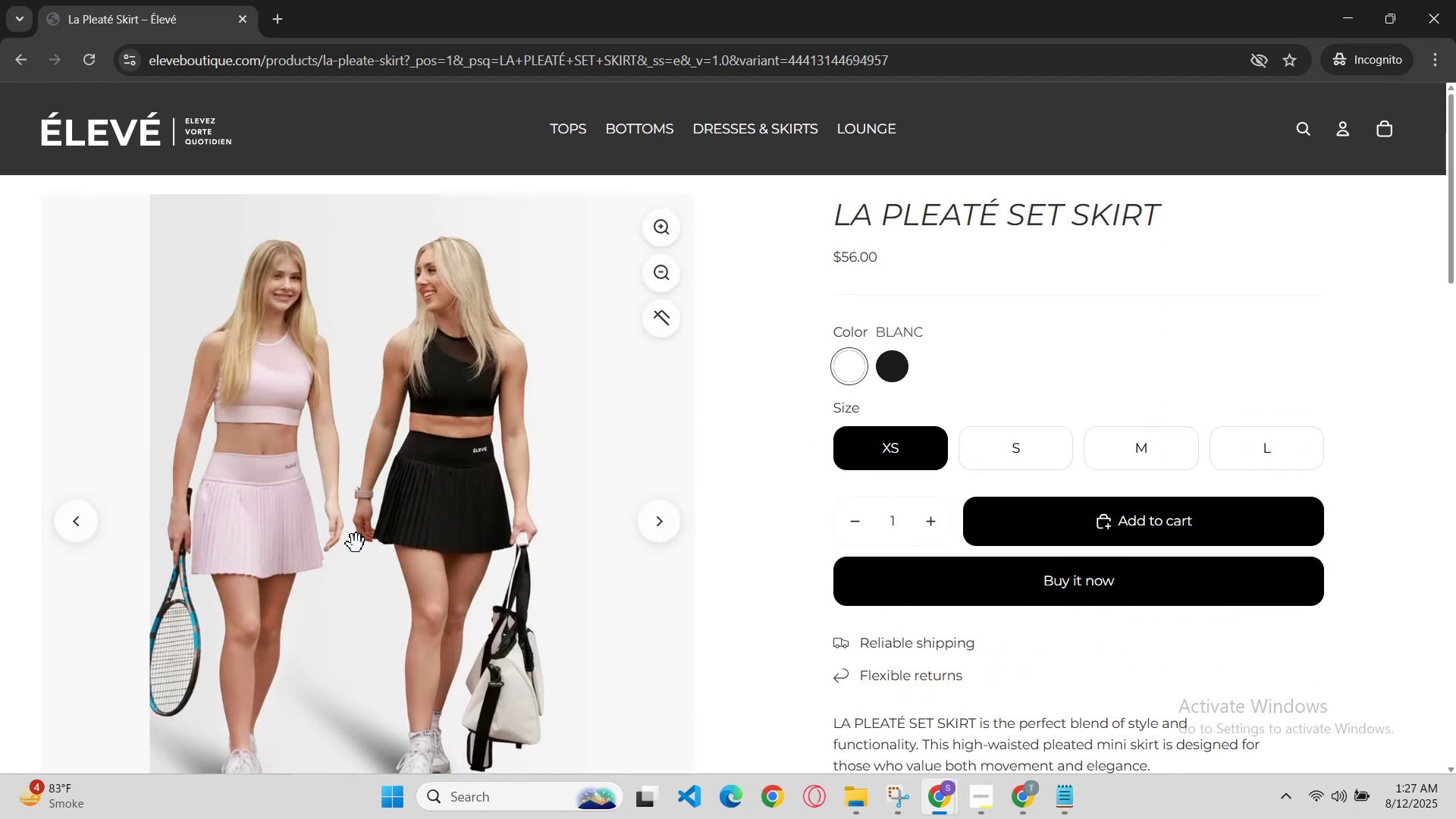 
scroll: coordinate [366, 549], scroll_direction: down, amount: 2.0
 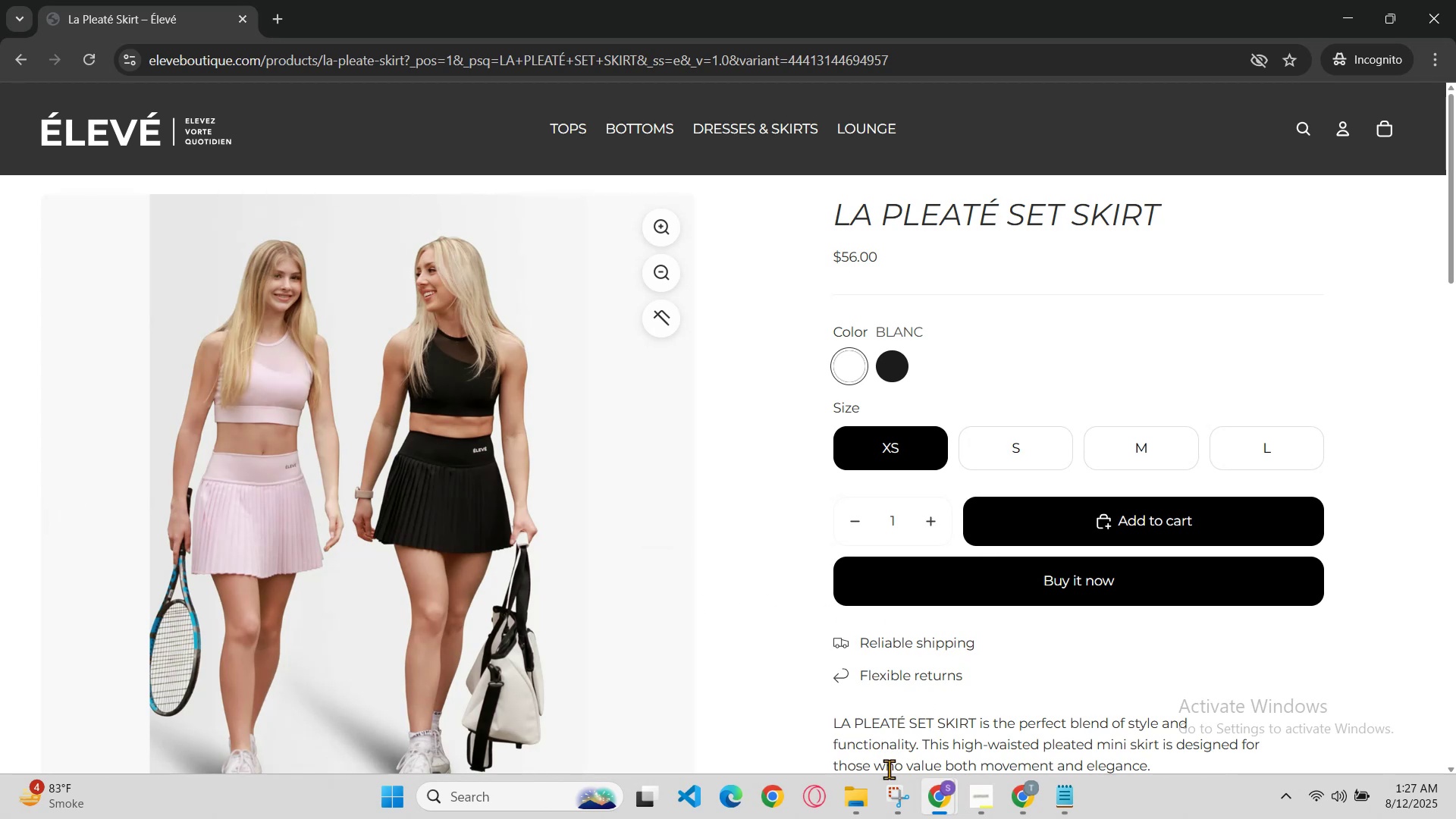 
left_click([938, 795])
 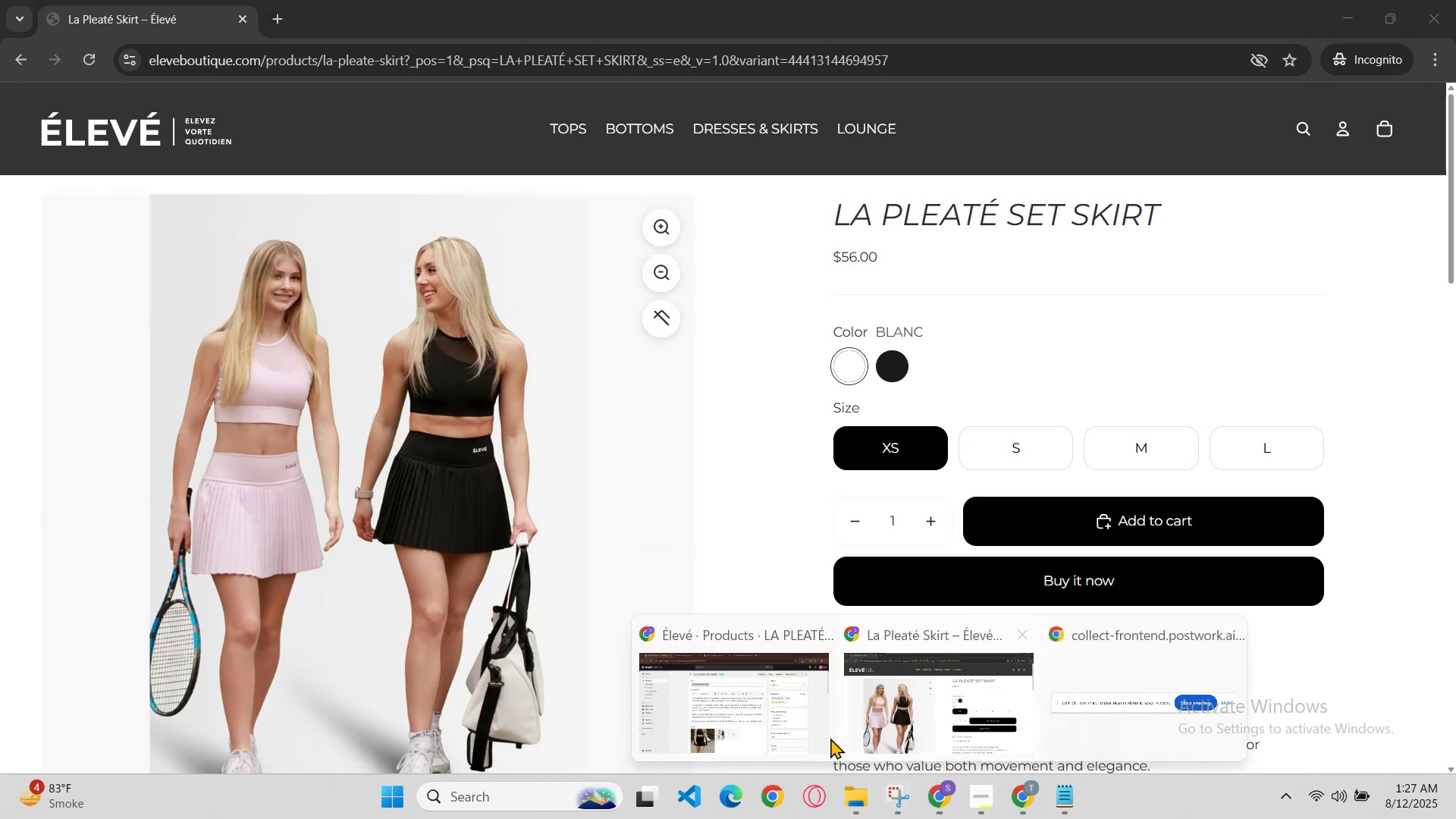 
left_click([815, 732])
 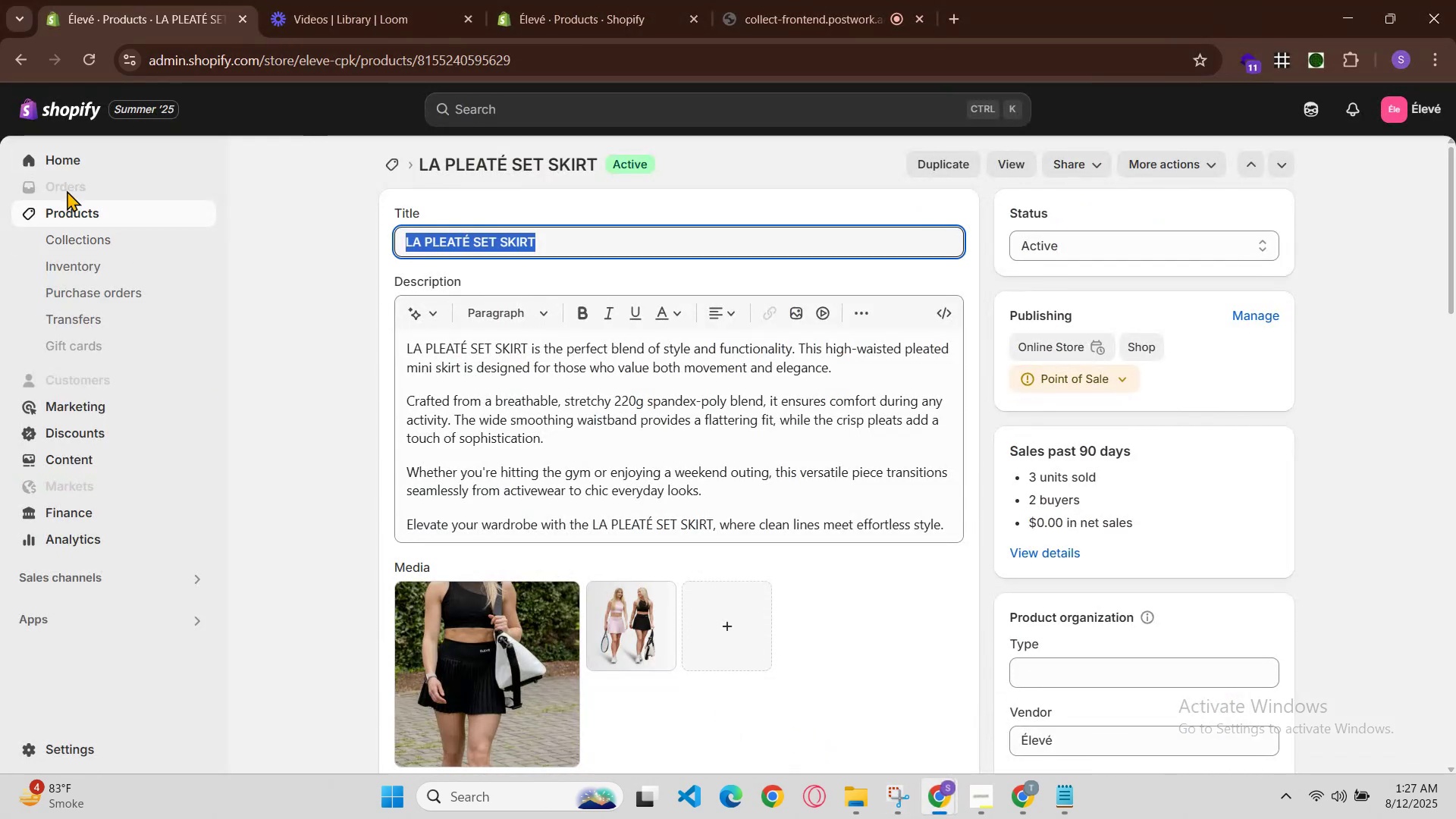 
left_click([77, 218])
 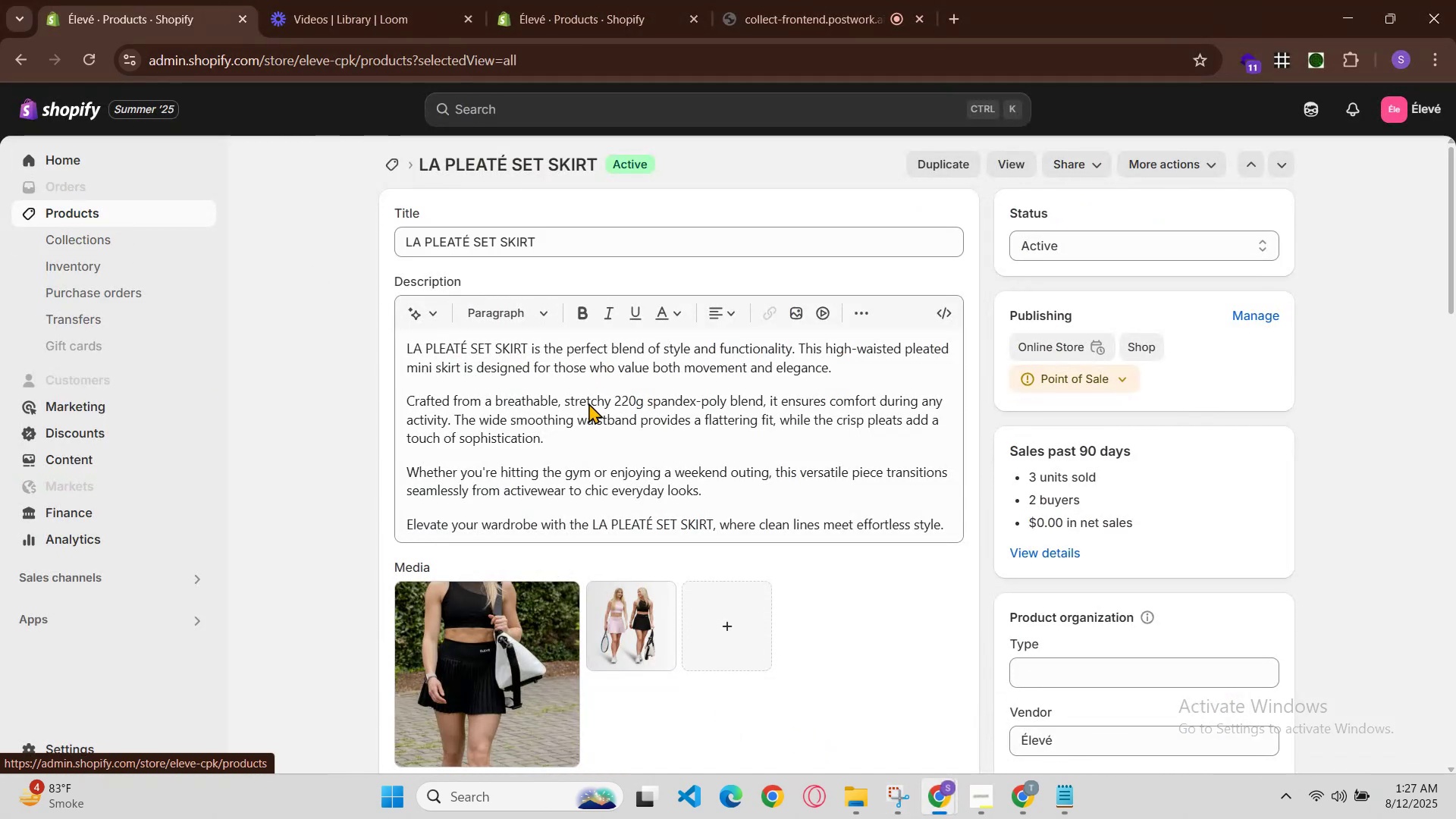 
scroll: coordinate [654, 597], scroll_direction: down, amount: 21.0
 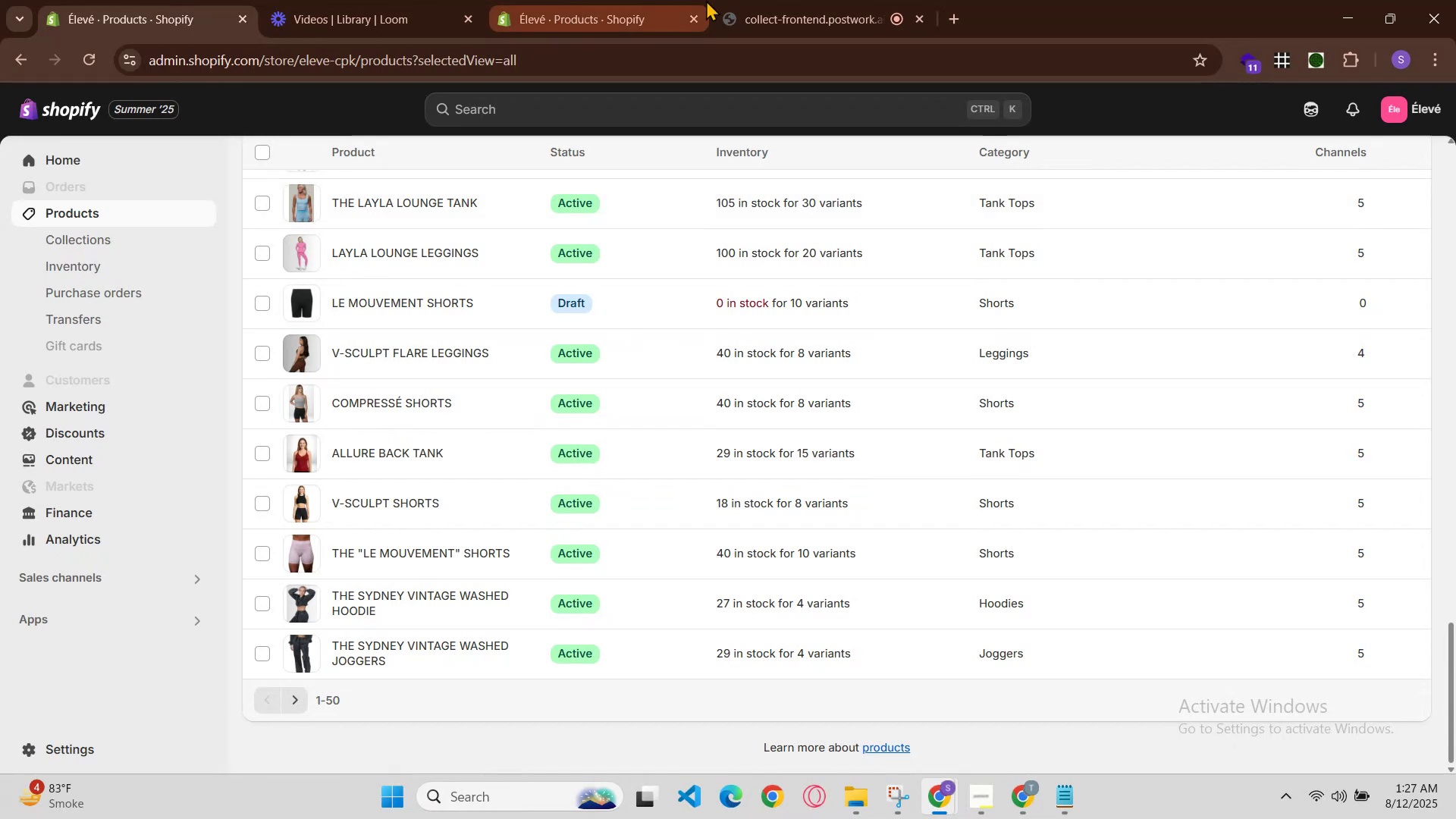 
left_click([785, 0])
 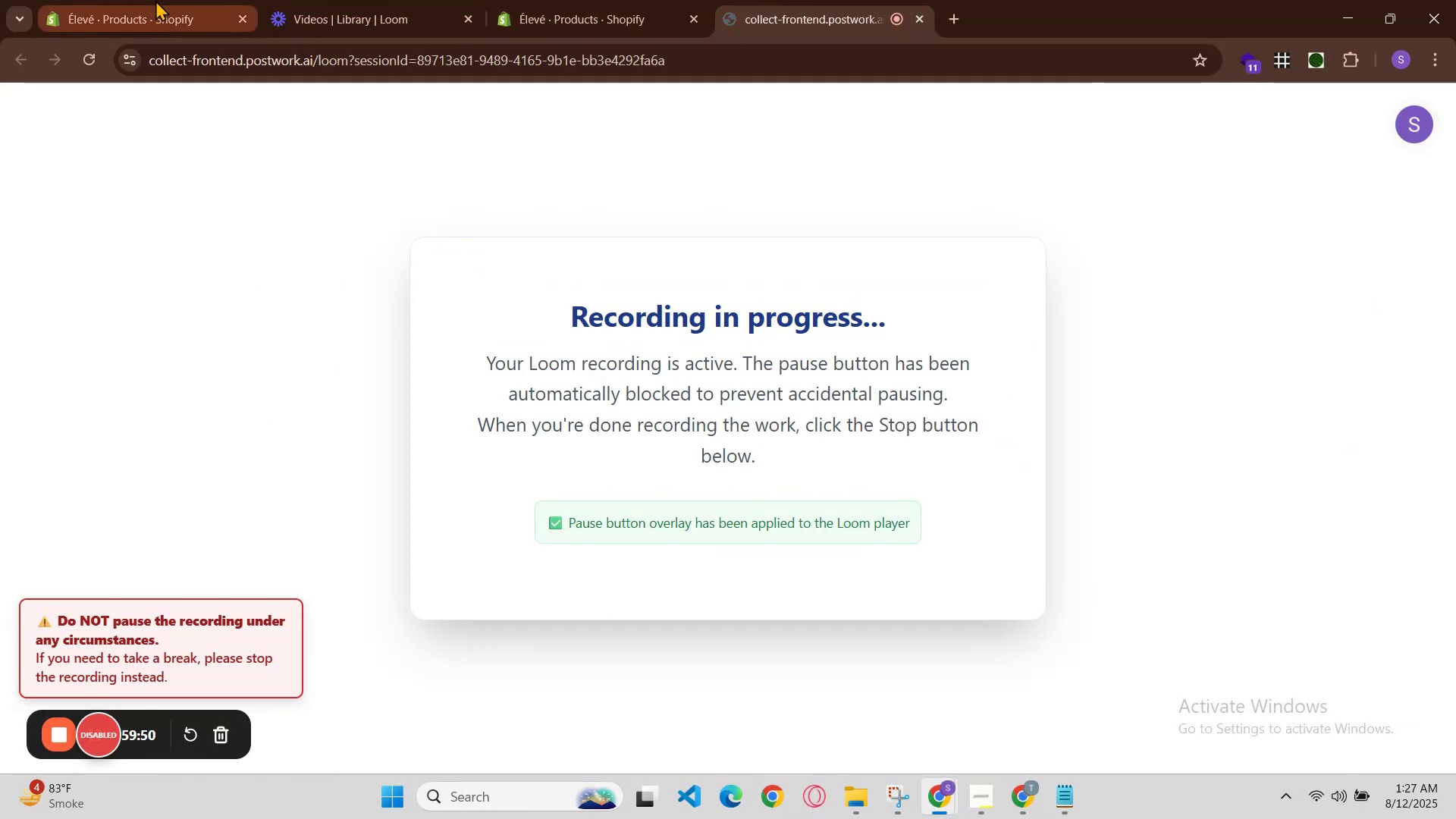 
left_click([177, 0])
 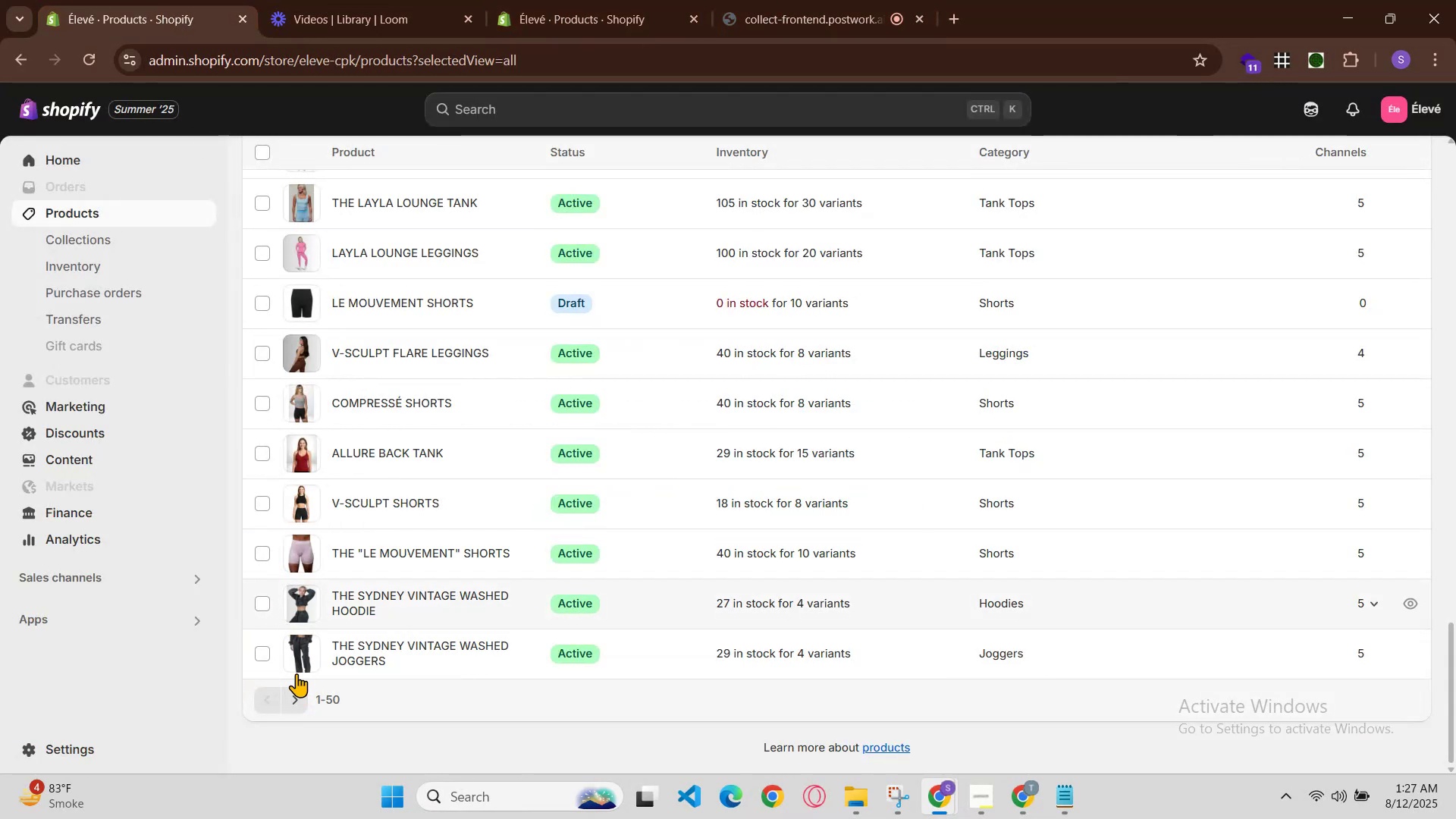 
left_click([297, 693])
 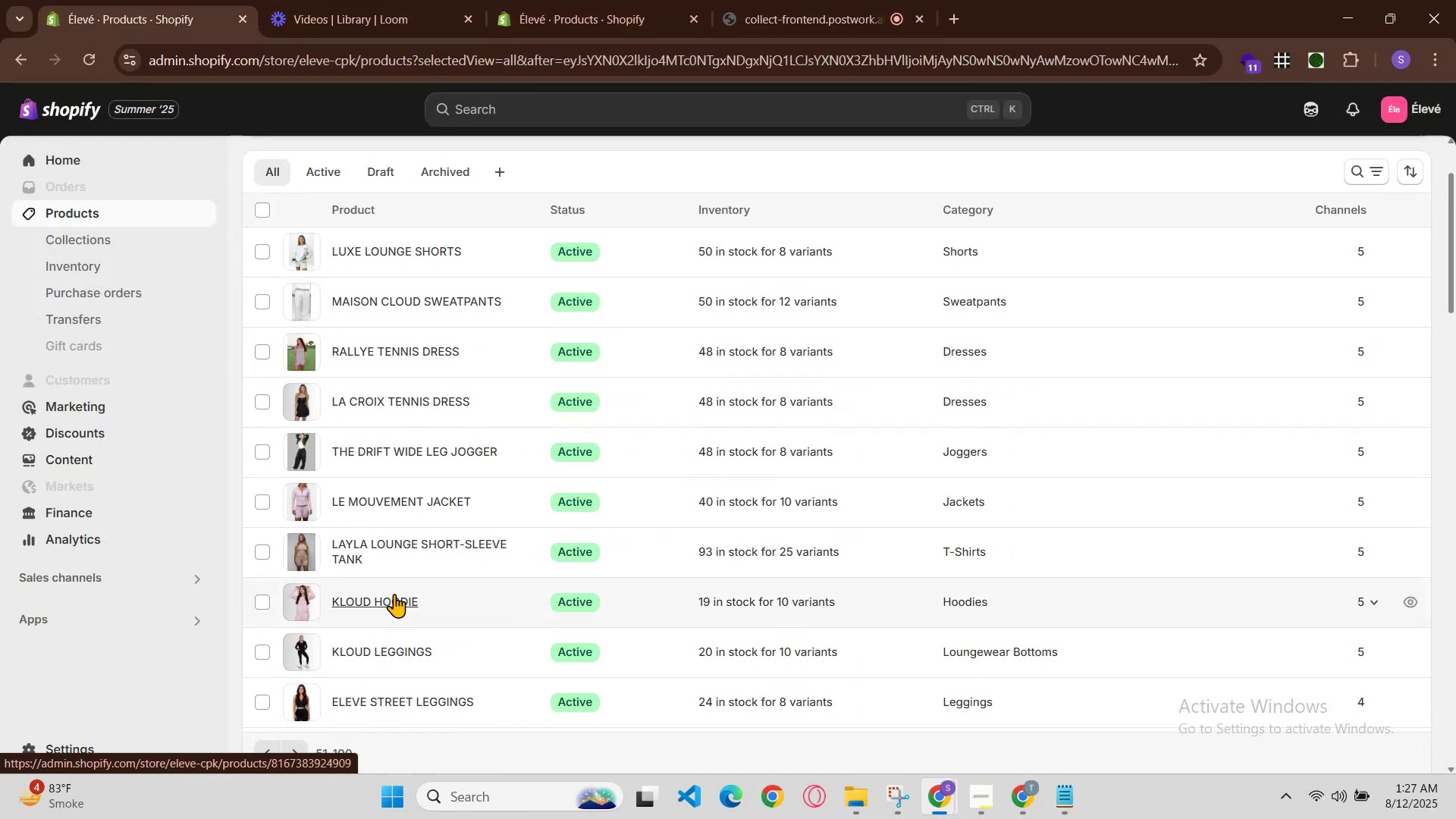 
scroll: coordinate [427, 575], scroll_direction: up, amount: 1.0
 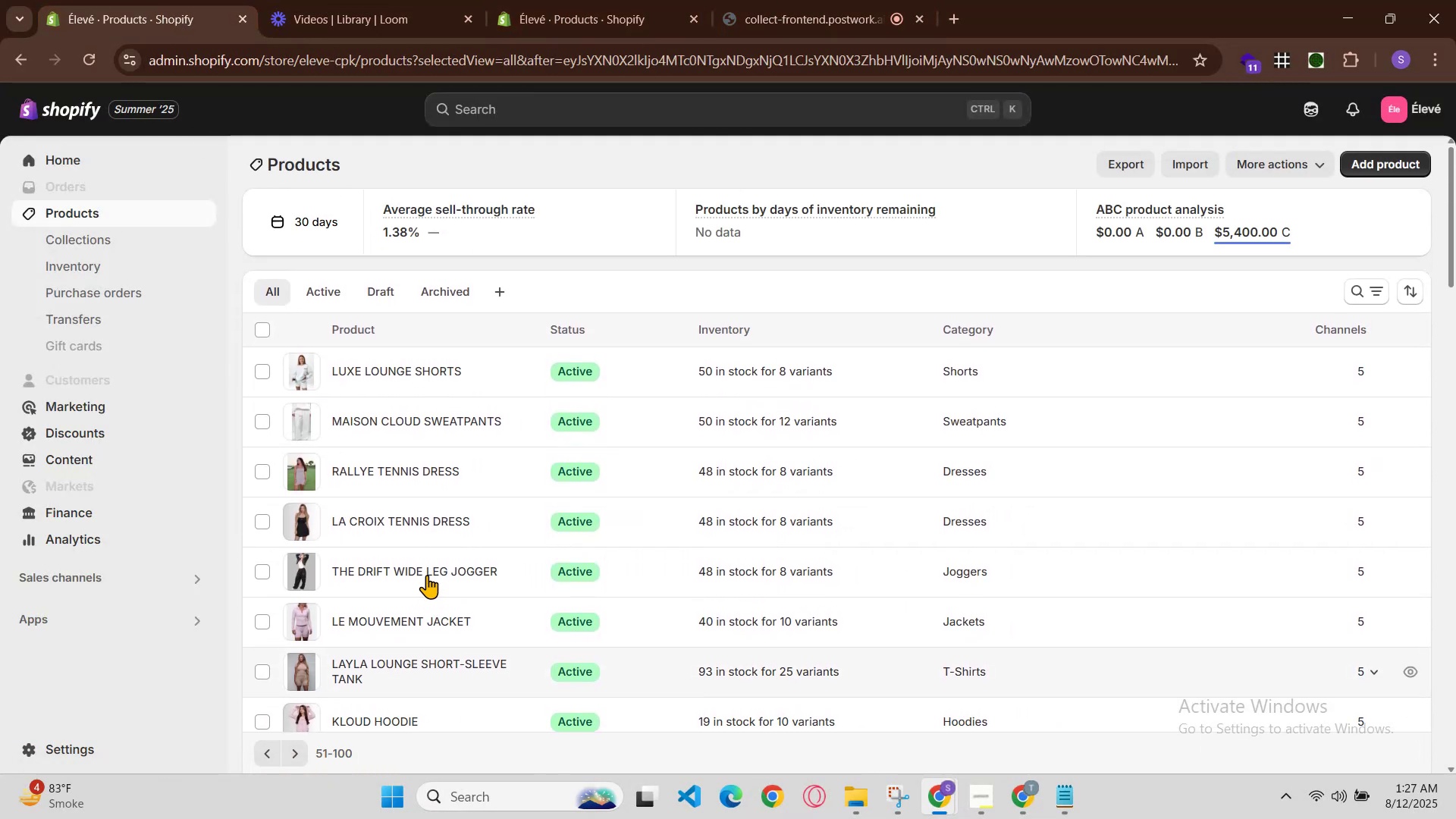 
scroll: coordinate [469, 547], scroll_direction: down, amount: 4.0
 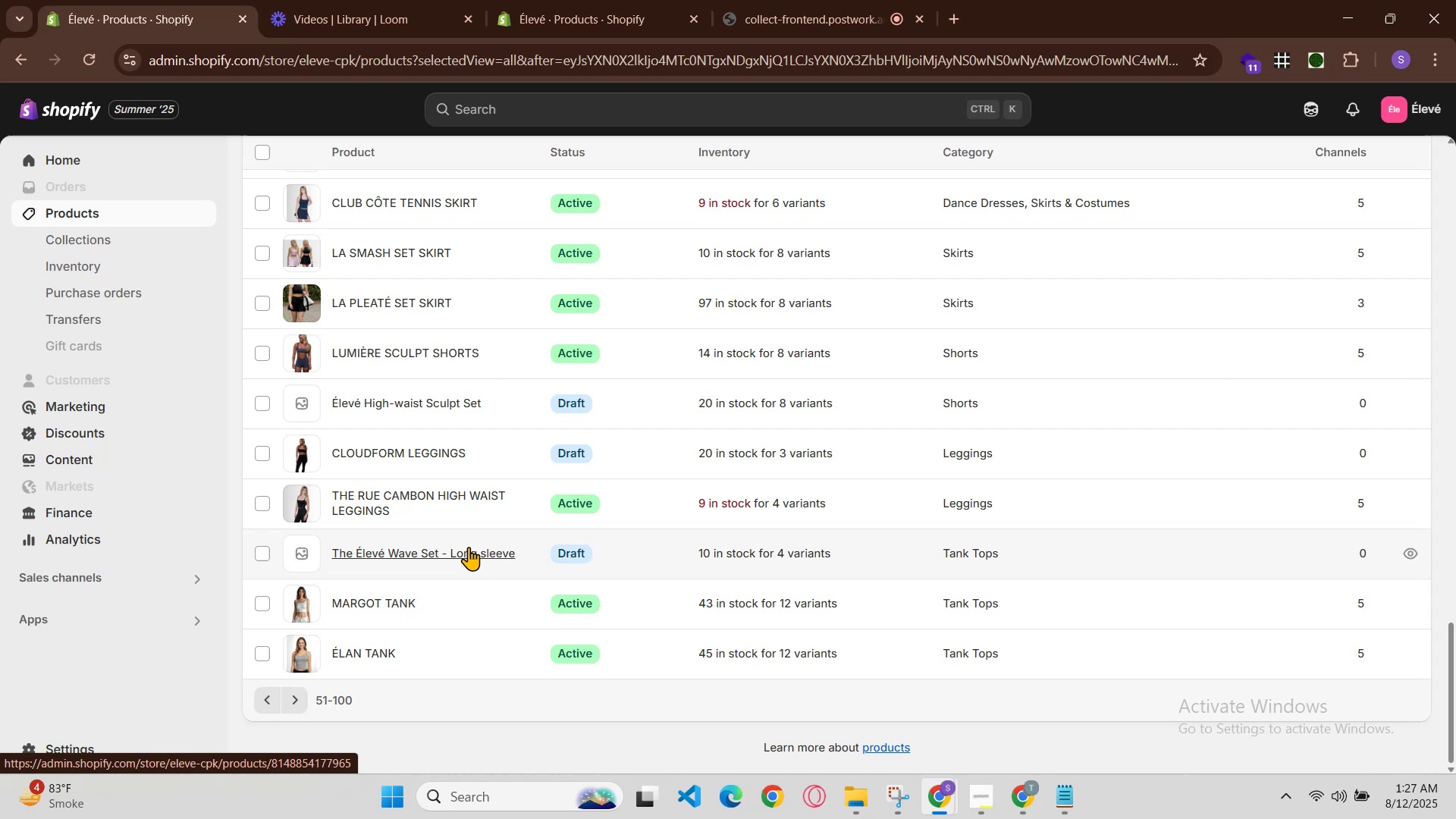 
scroll: coordinate [469, 547], scroll_direction: up, amount: 1.0
 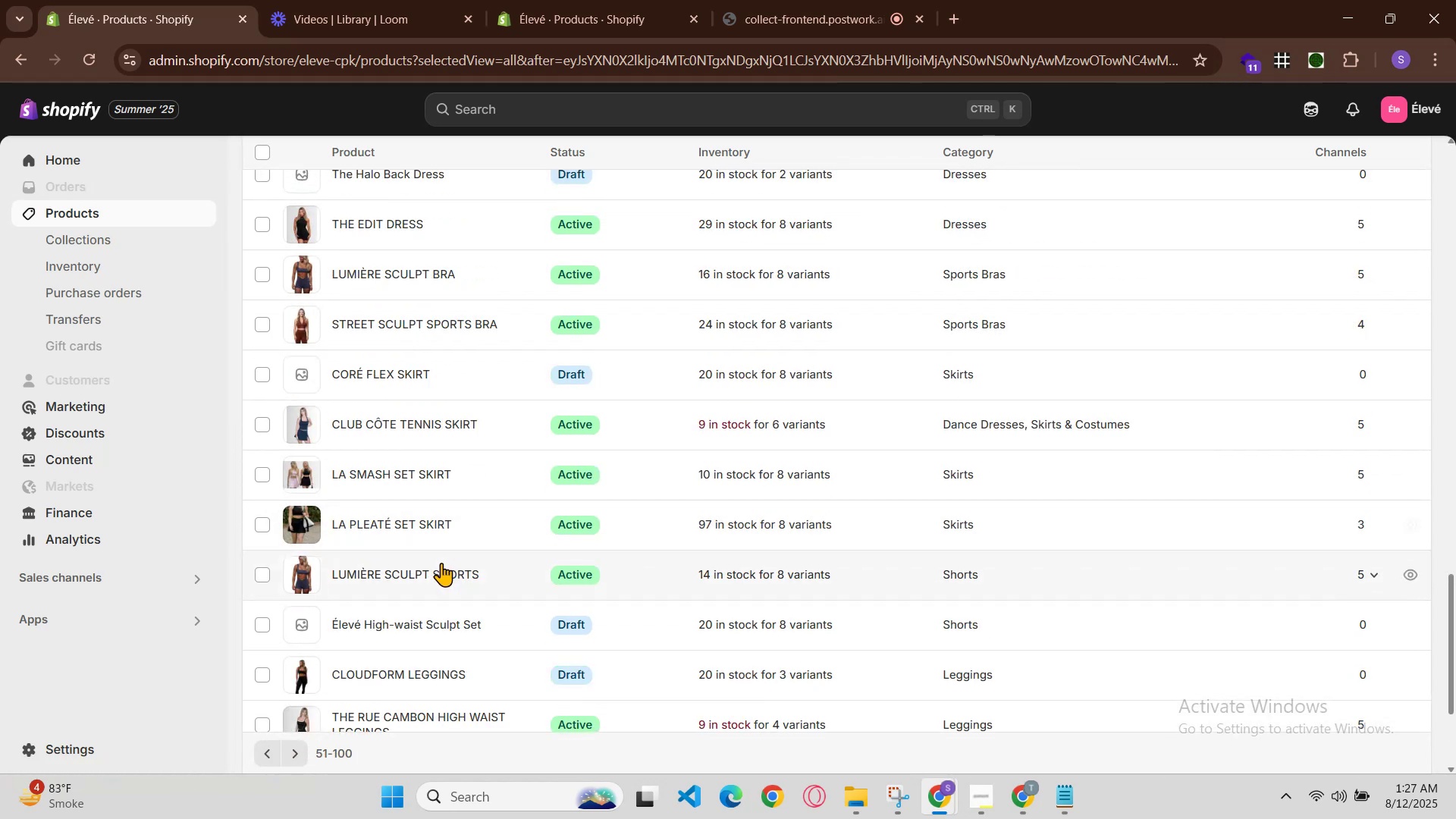 
left_click([435, 569])
 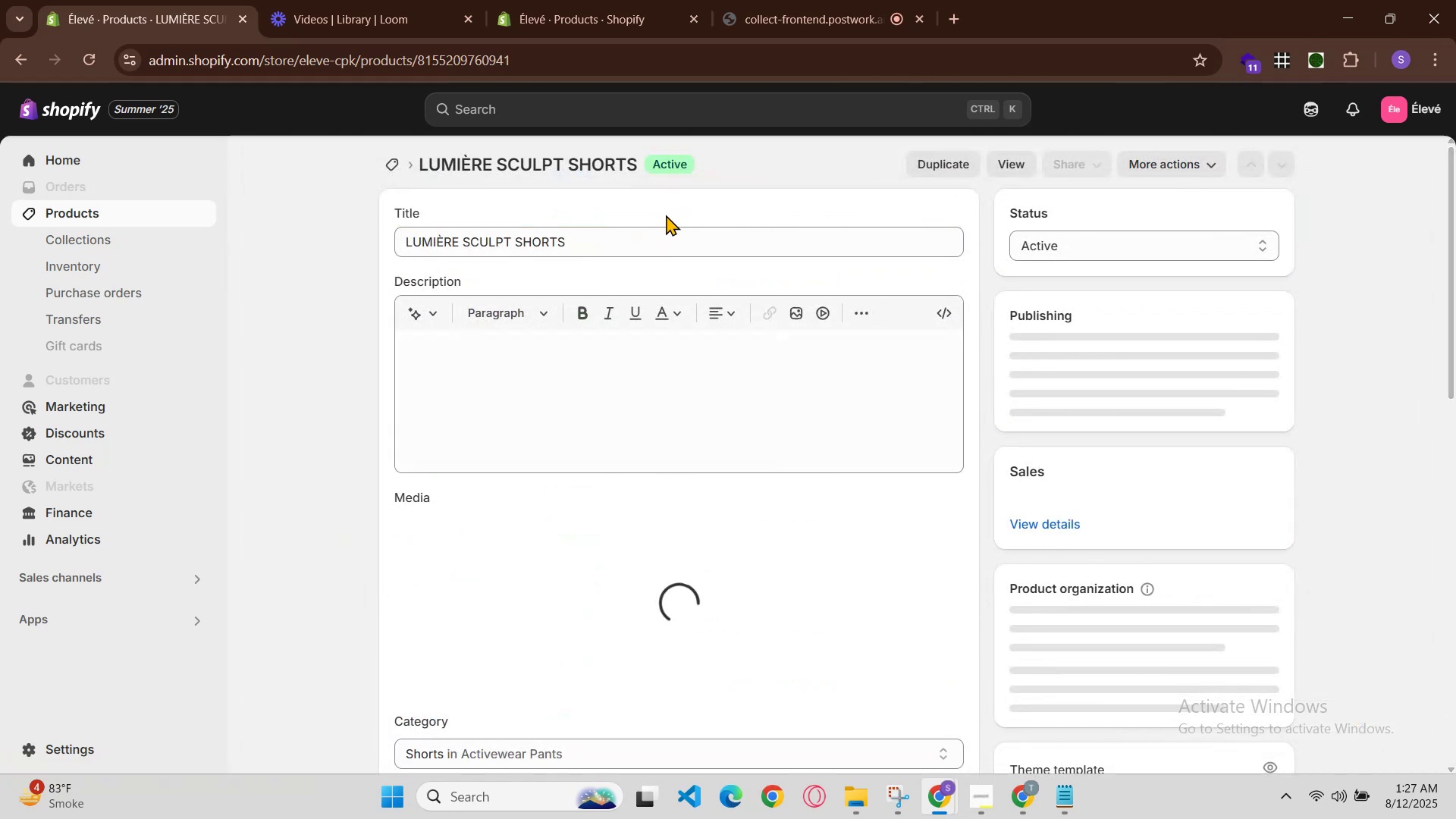 
double_click([672, 230])
 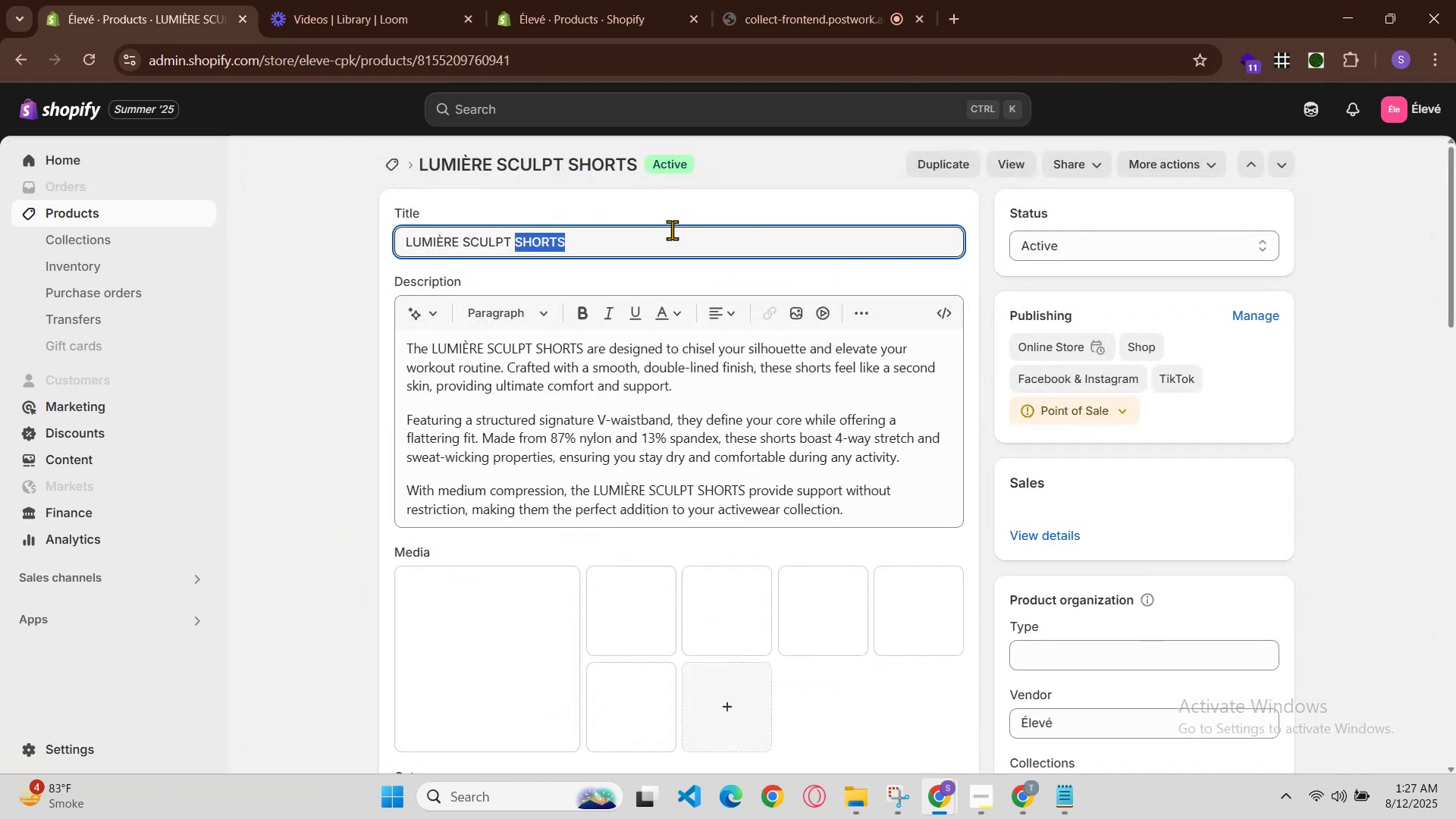 
triple_click([672, 230])
 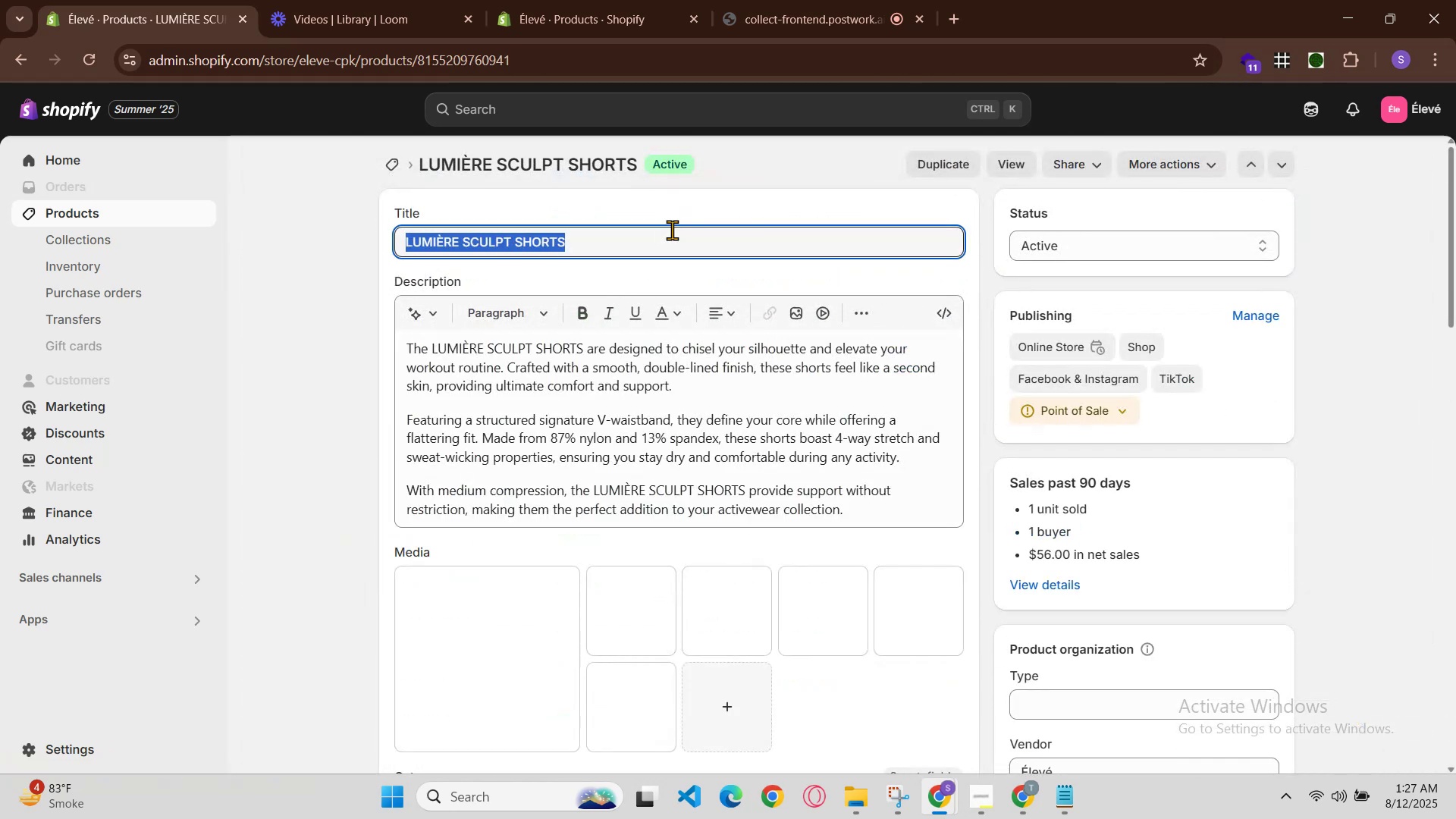 
hold_key(key=ControlLeft, duration=0.79)
 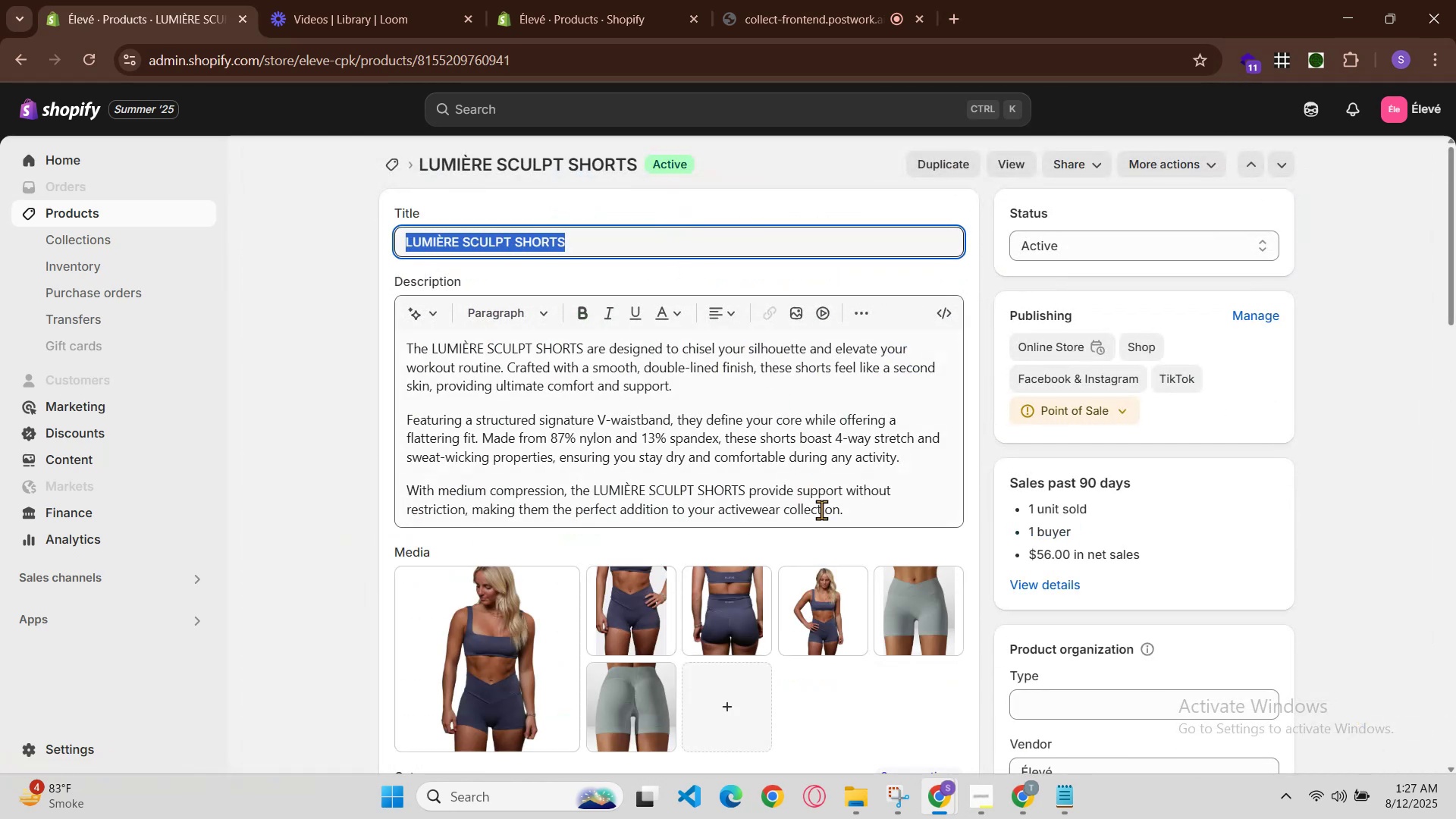 
hold_key(key=C, duration=0.46)
 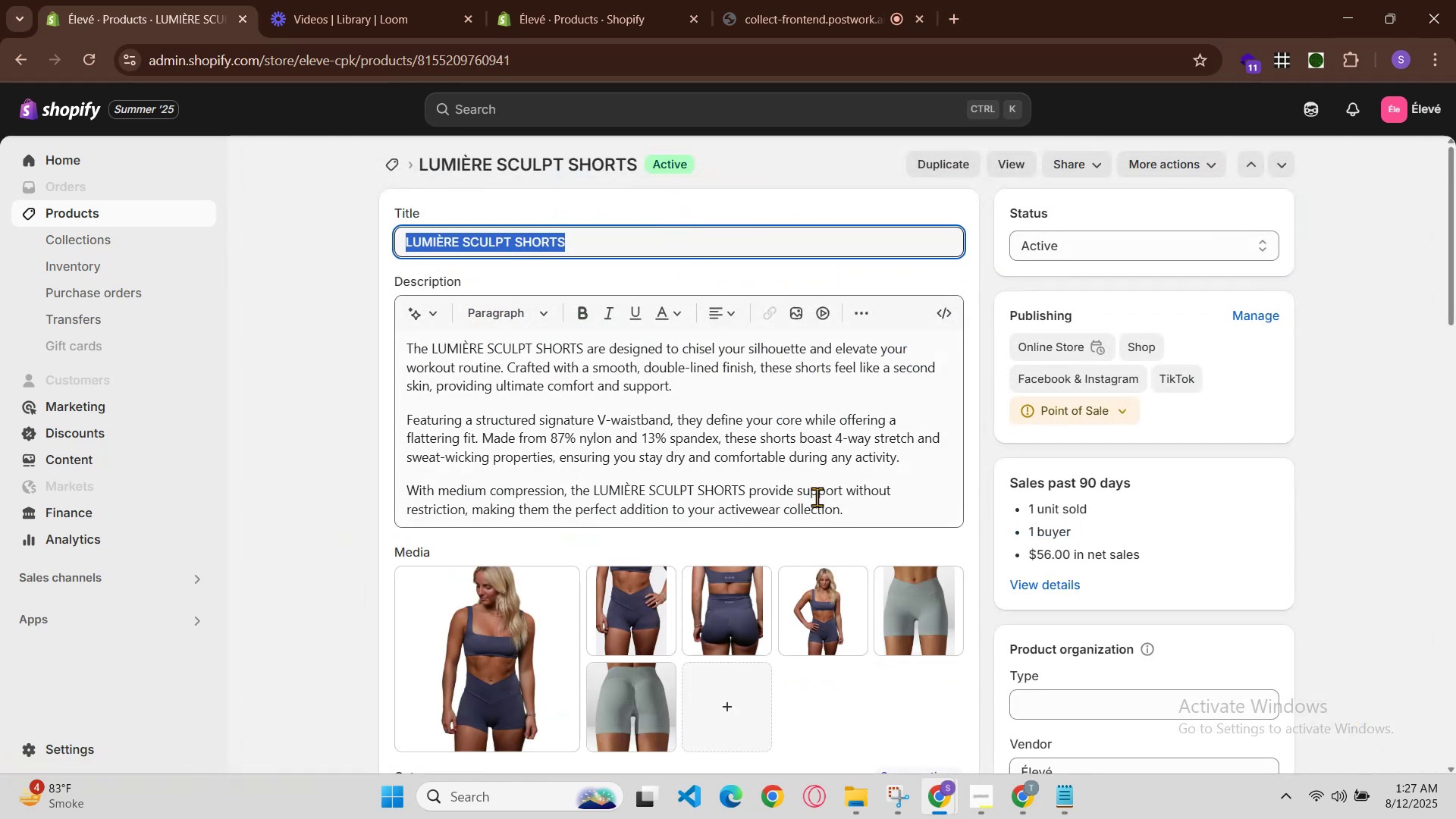 
scroll: coordinate [830, 525], scroll_direction: down, amount: 2.0
 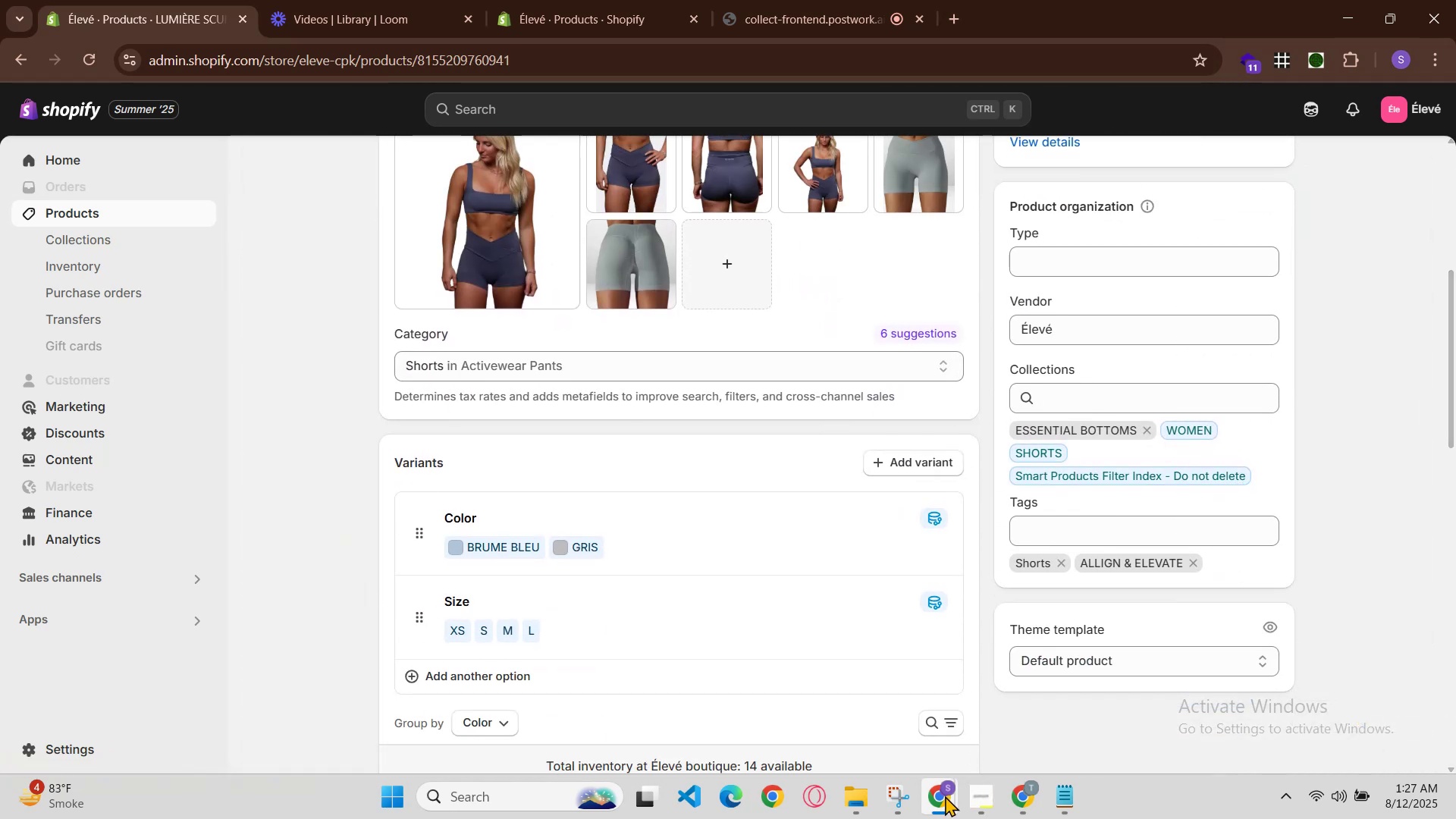 
left_click([977, 733])
 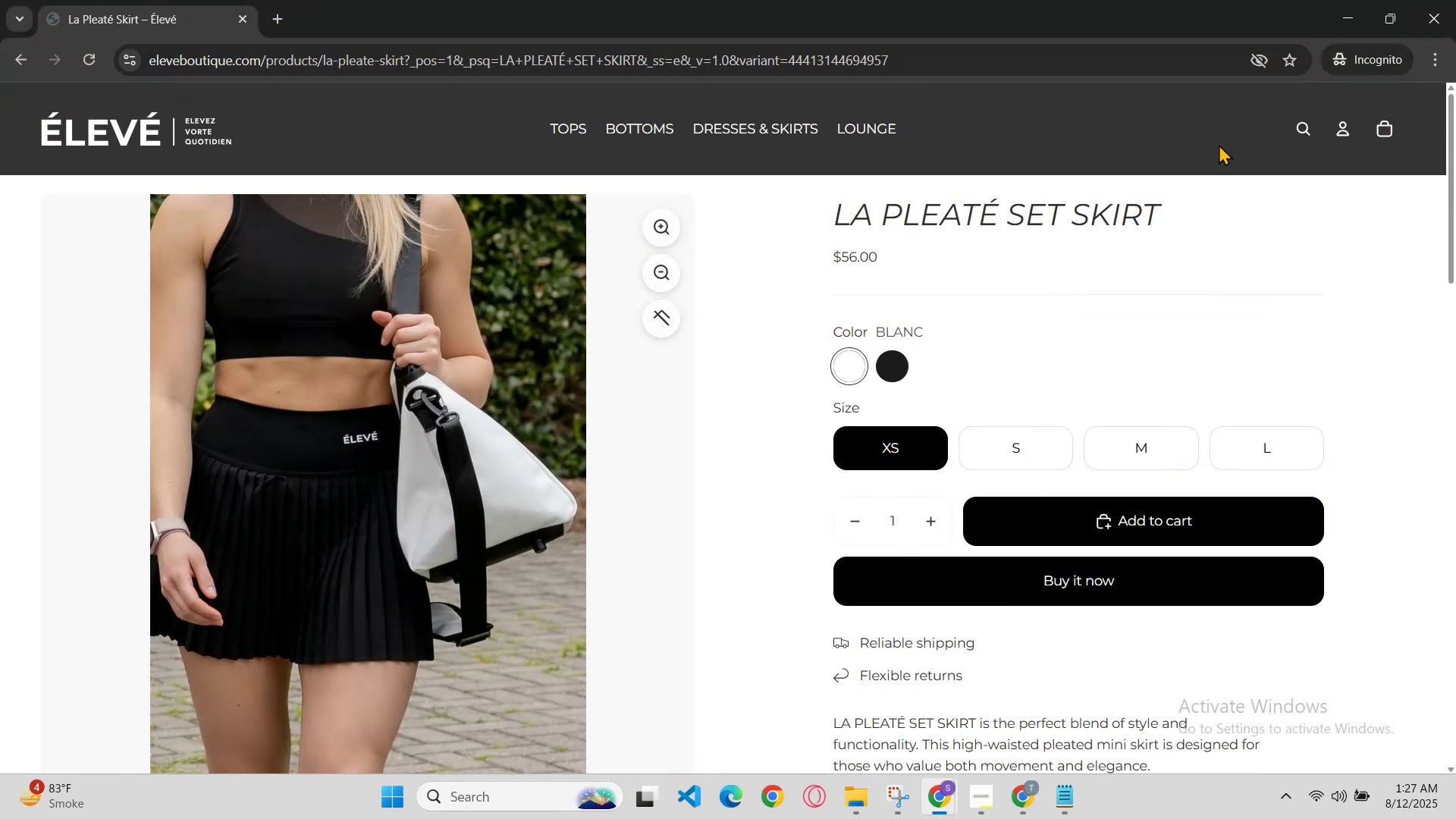 
left_click([1313, 115])
 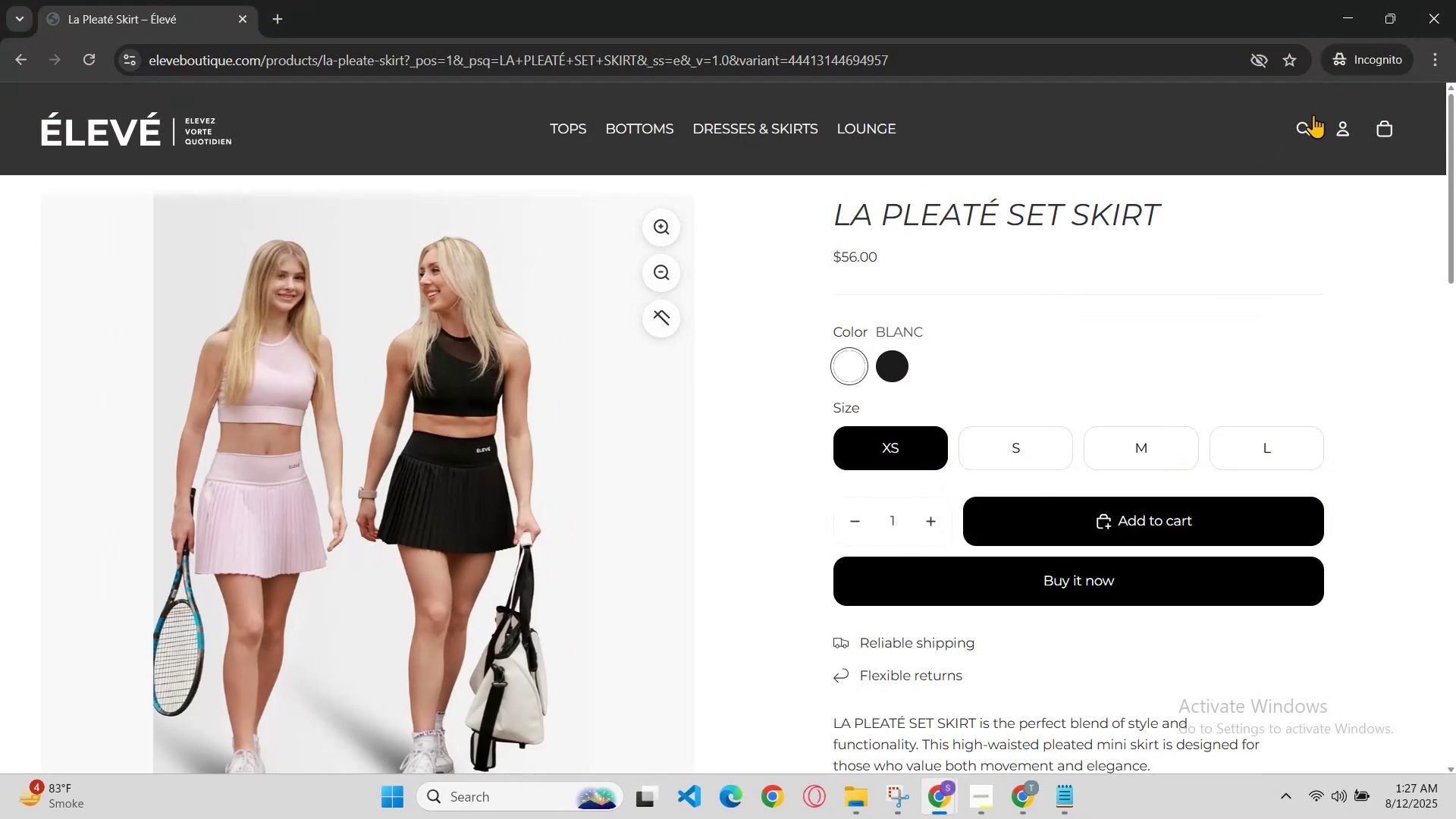 
key(Control+V)
 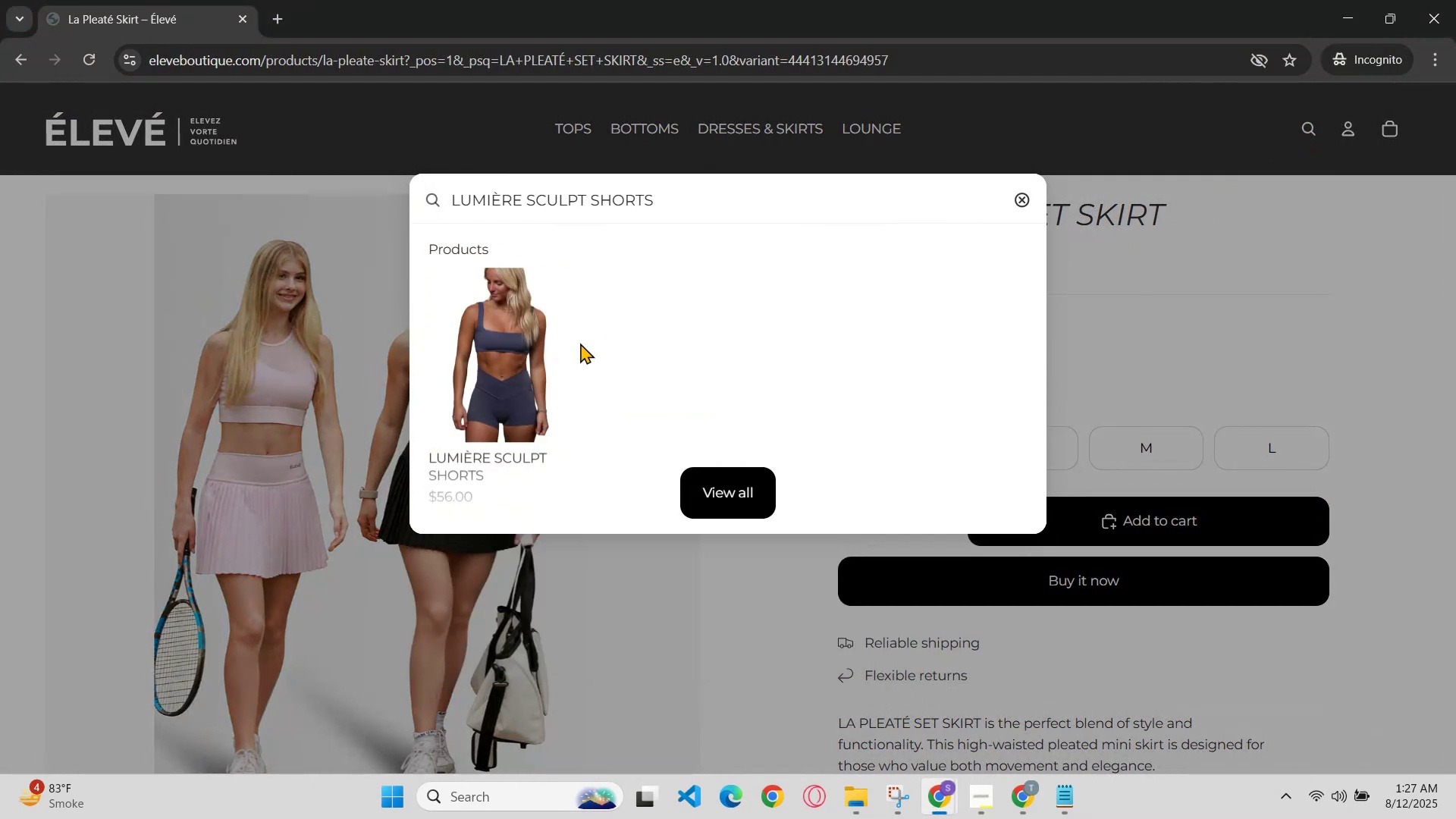 